 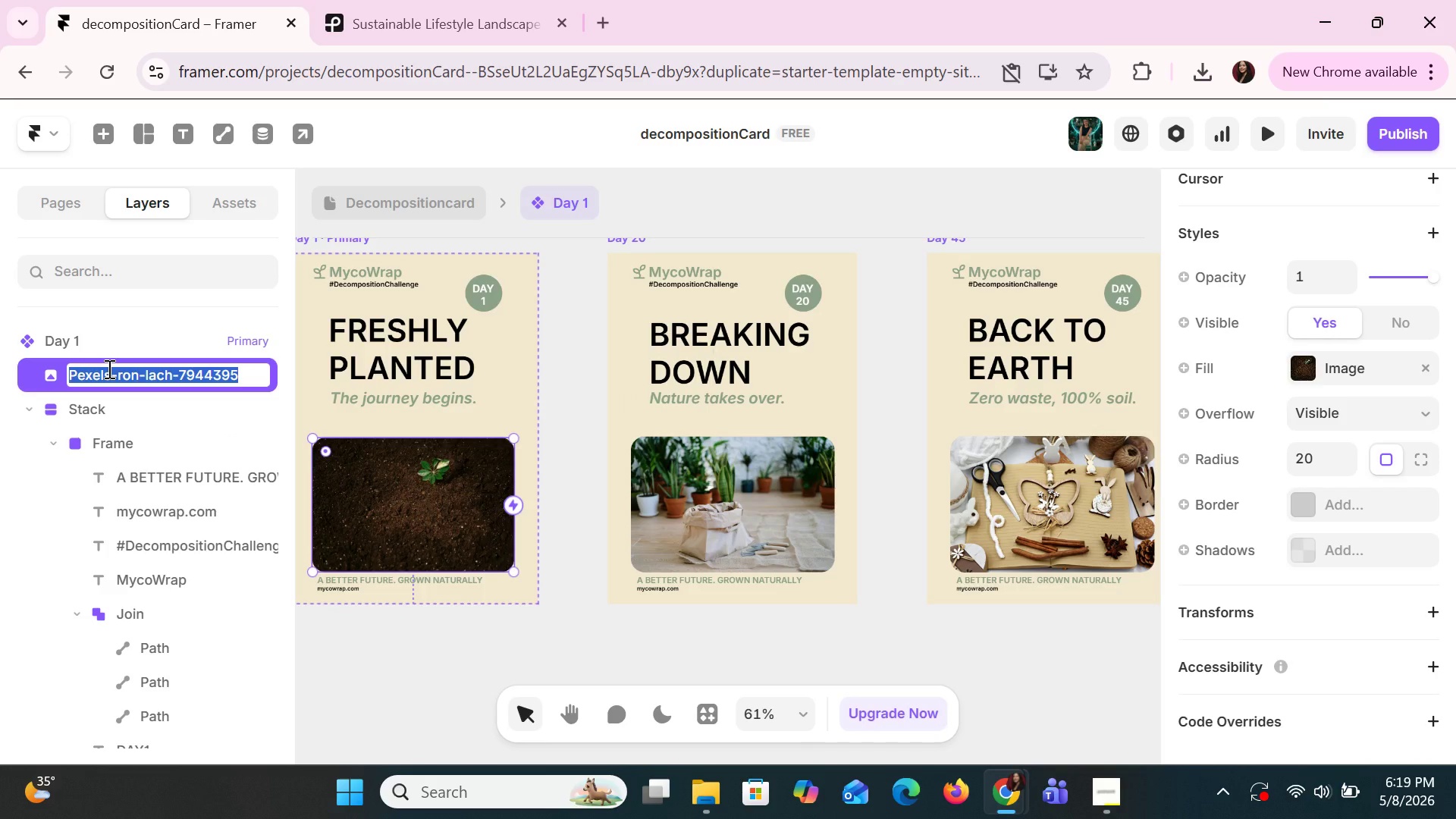 
type(Ia)
key(Backspace)
key(Backspace)
type(Icon/Fre)
key(Backspace)
key(Backspace)
key(Backspace)
type(Day1)
 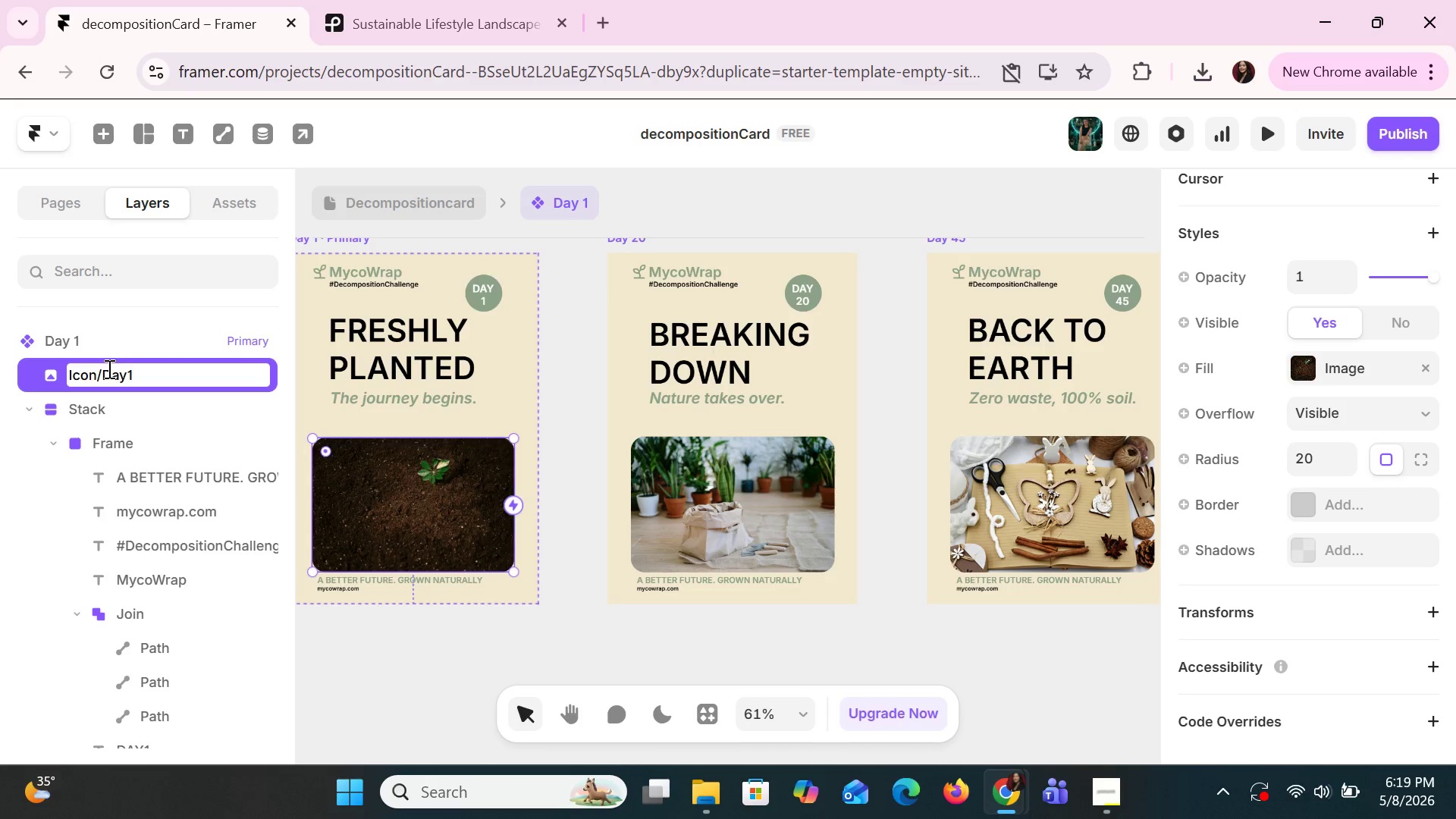 
left_click([111, 448])
 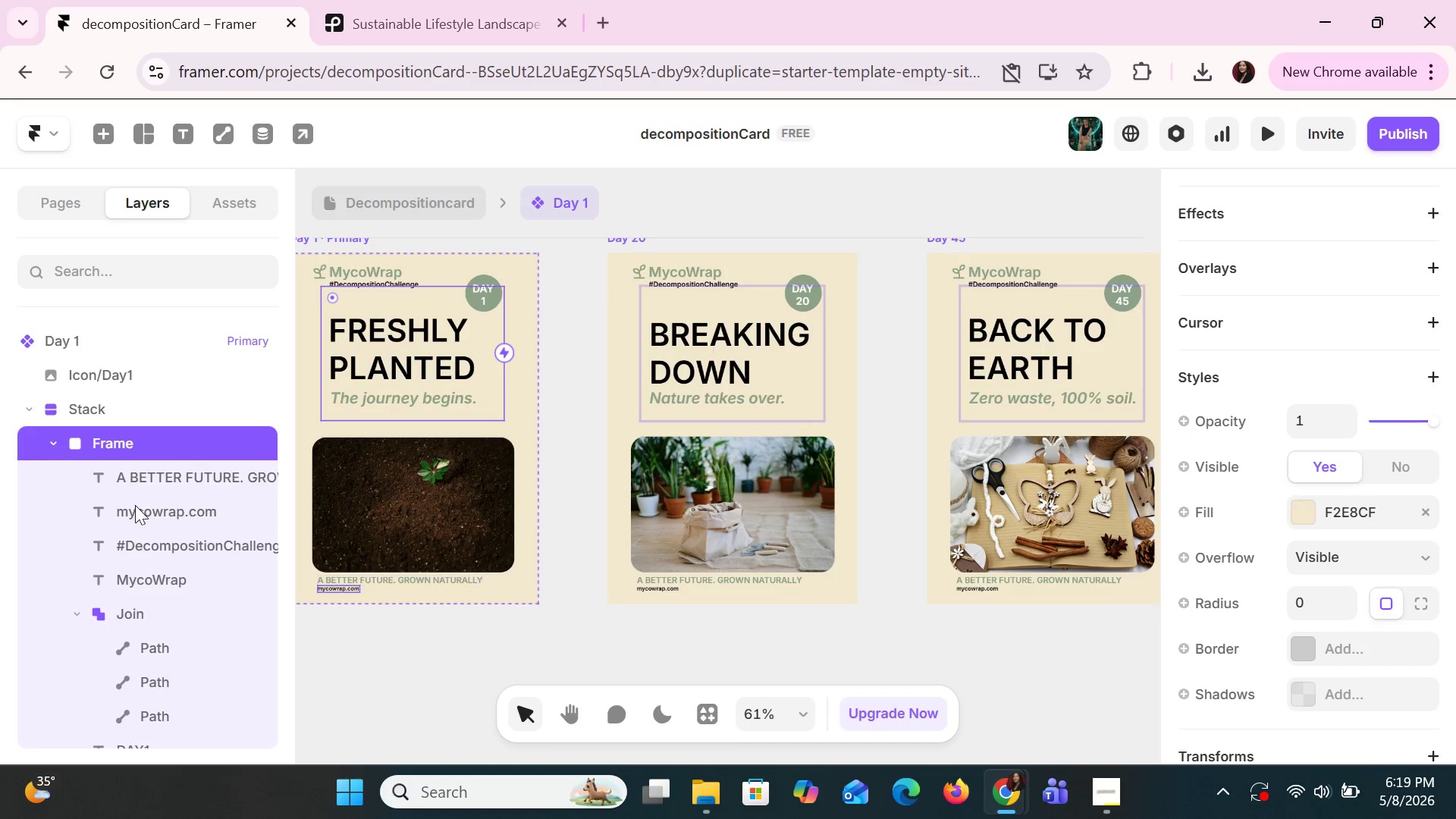 
scroll: coordinate [135, 507], scroll_direction: down, amount: 2.0
 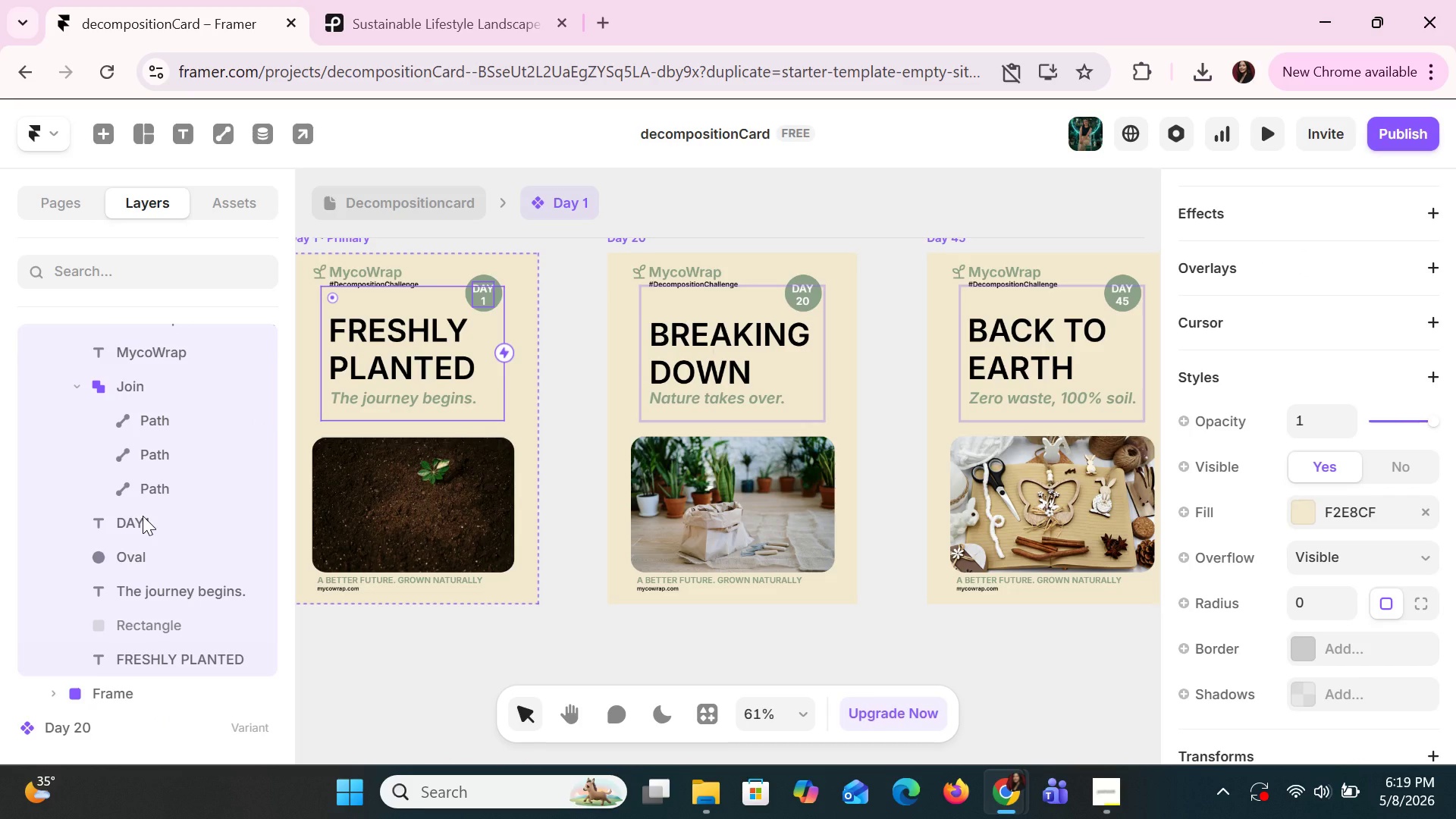 
left_click([143, 517])
 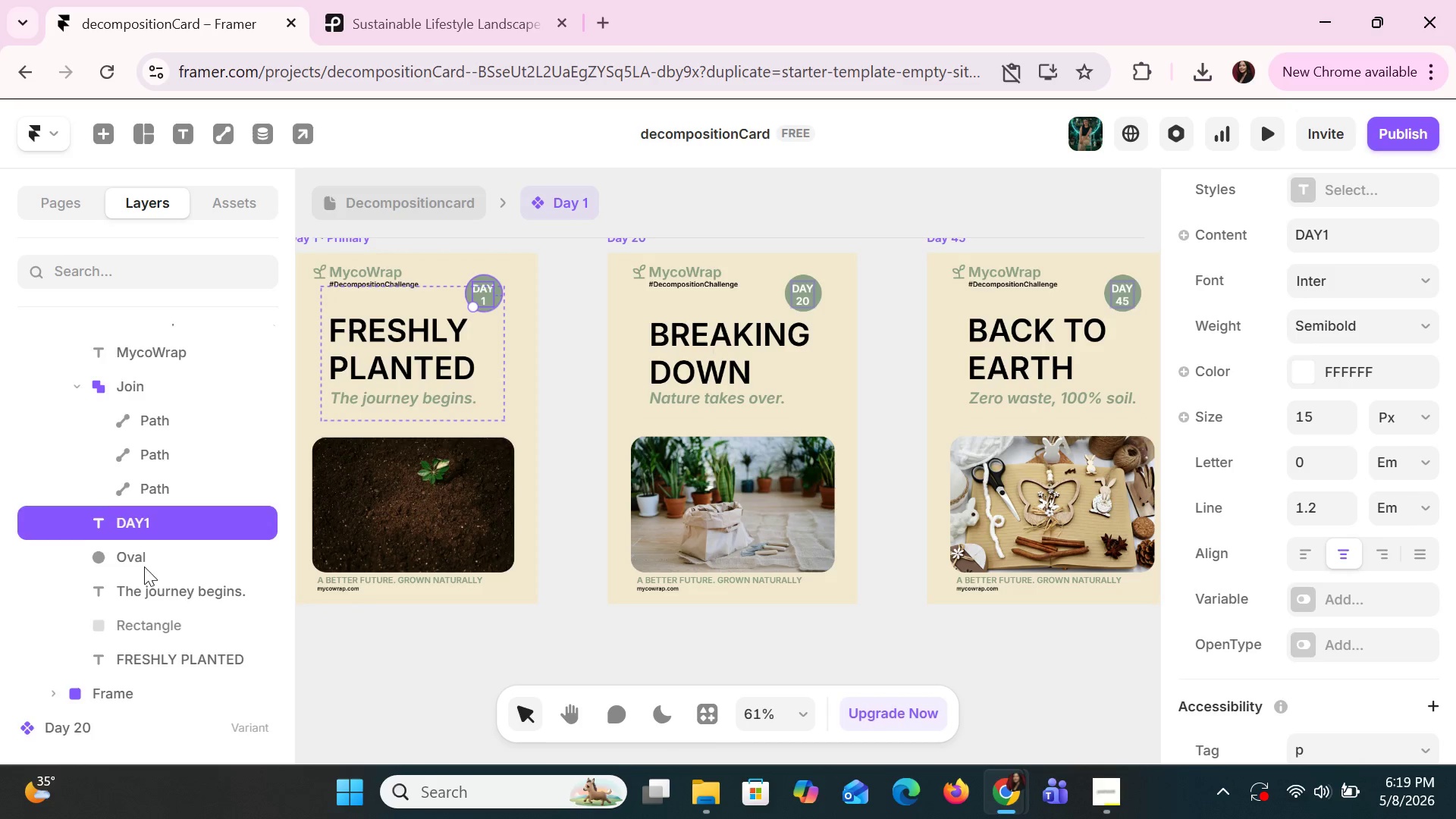 
scroll: coordinate [144, 570], scroll_direction: down, amount: 2.0
 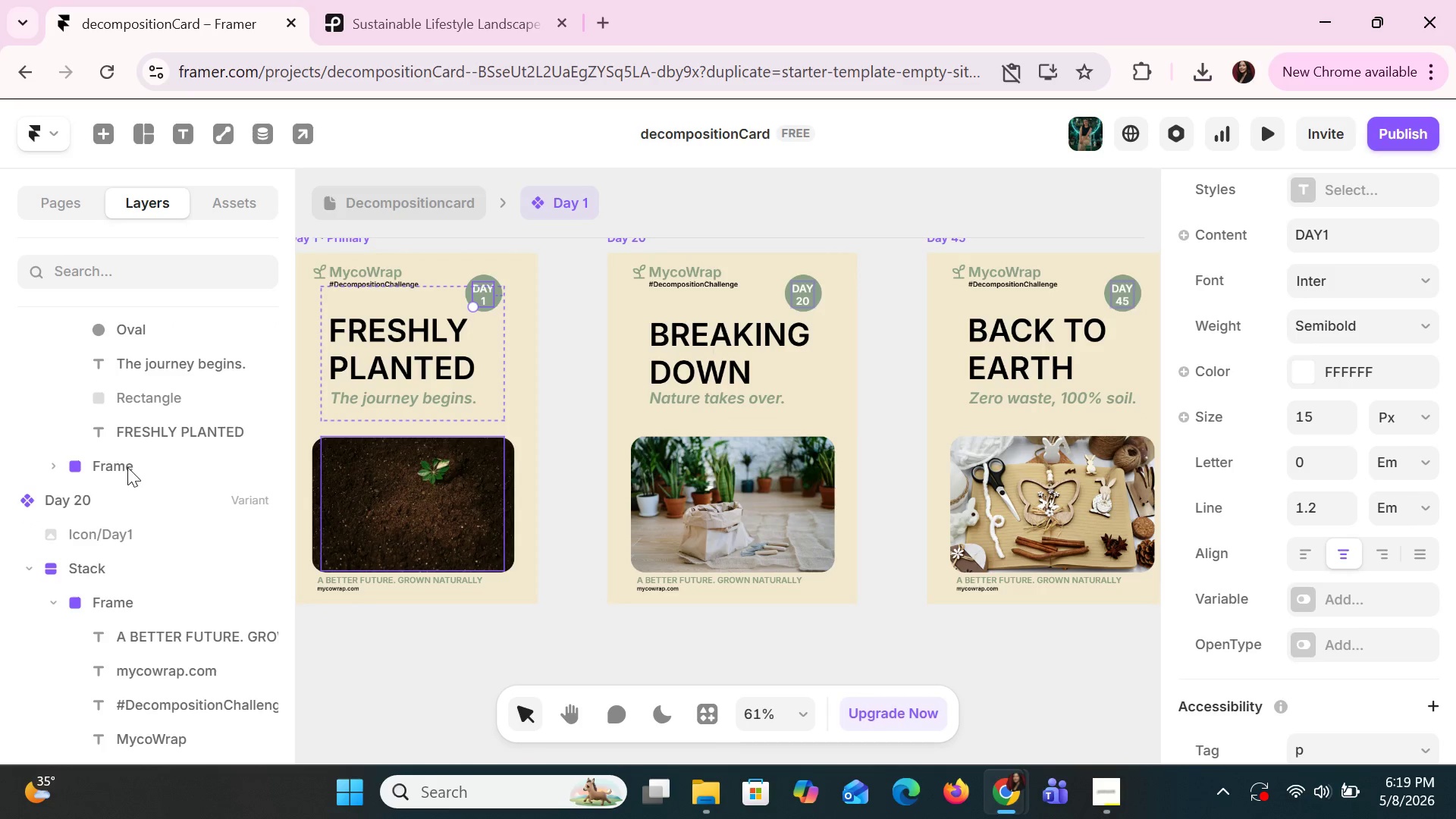 
left_click([127, 467])
 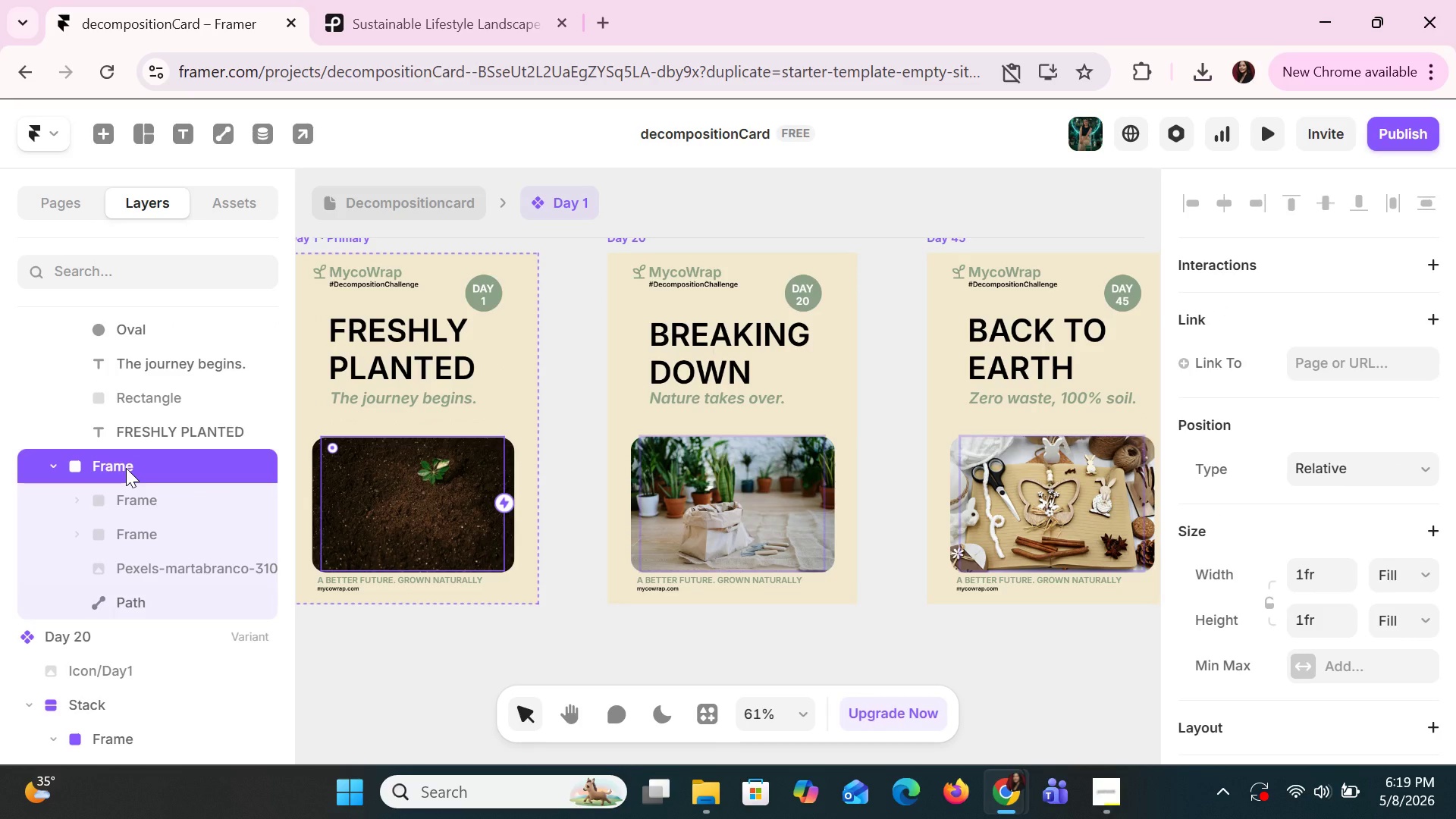 
key(Delete)
 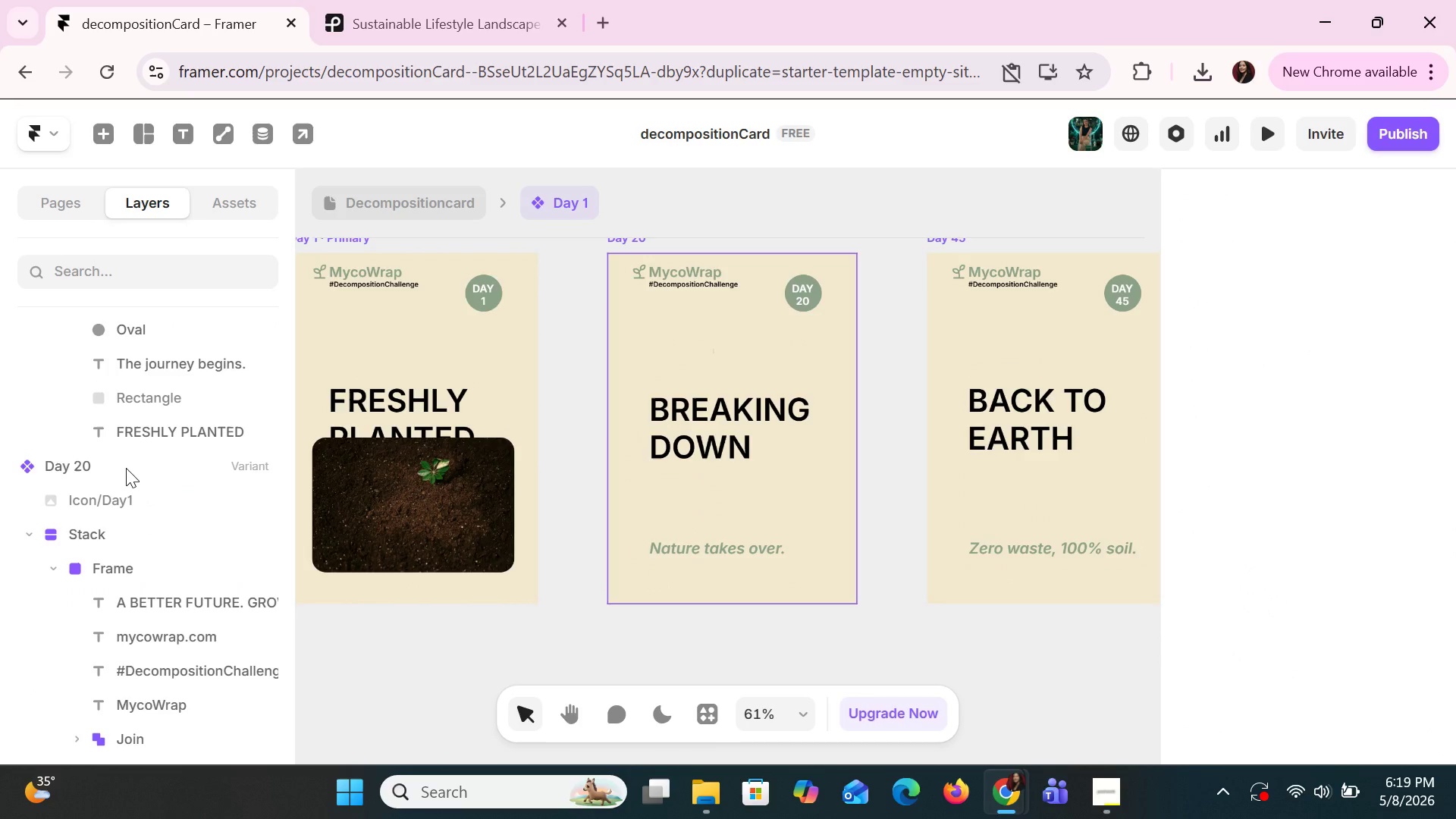 
key(Control+Z)
 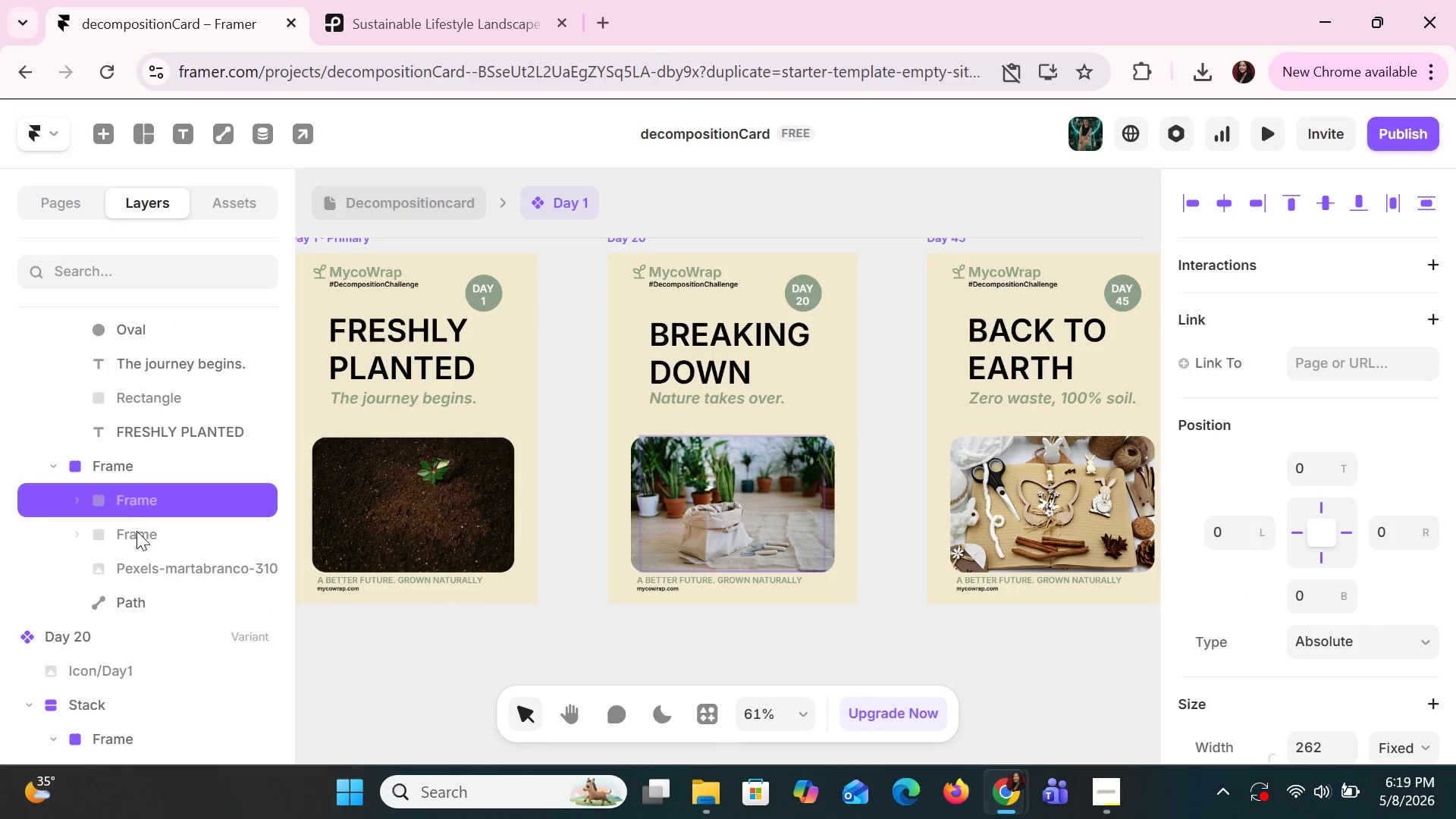 
double_click([149, 560])
 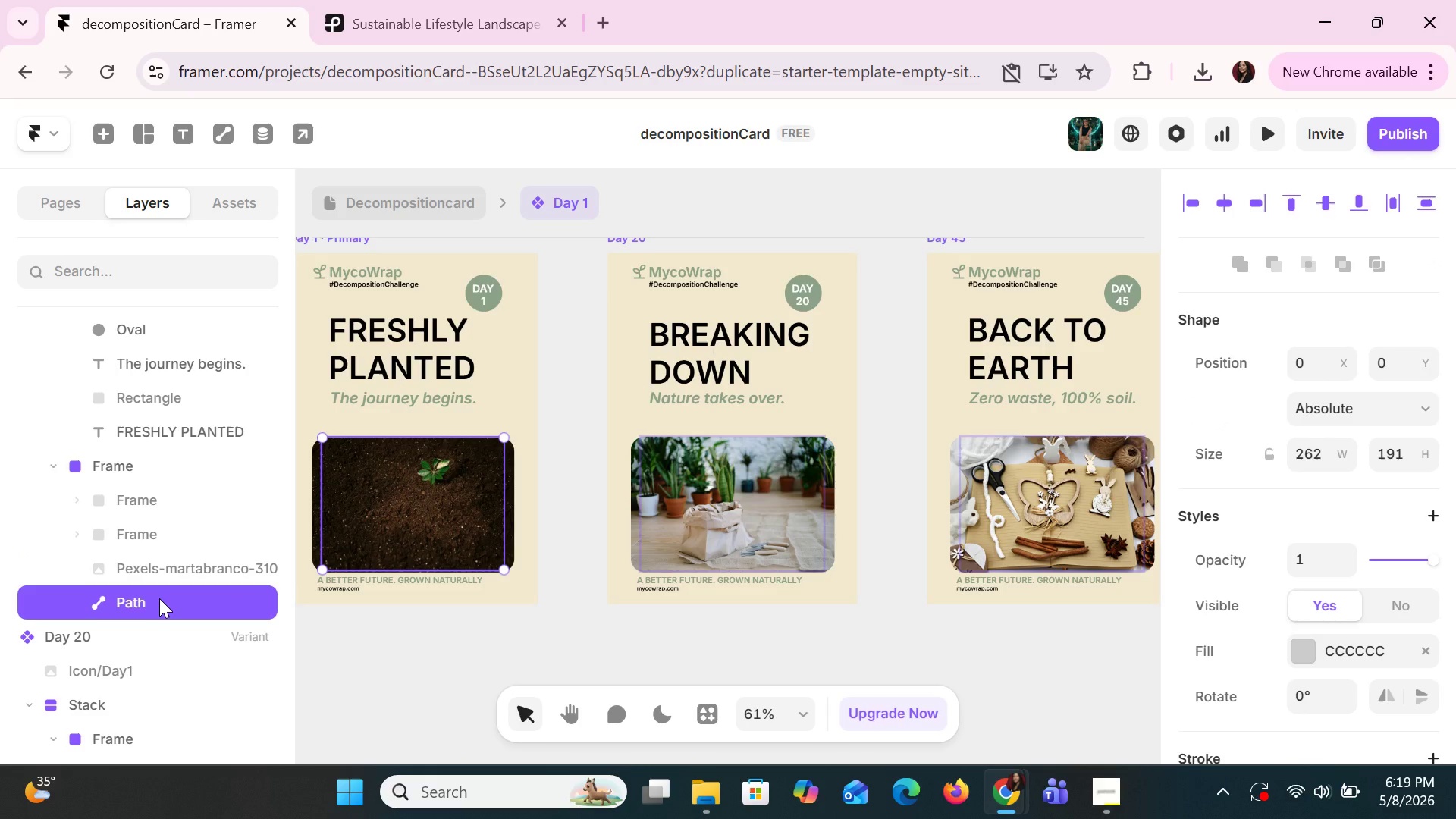 
scroll: coordinate [140, 607], scroll_direction: down, amount: 2.0
 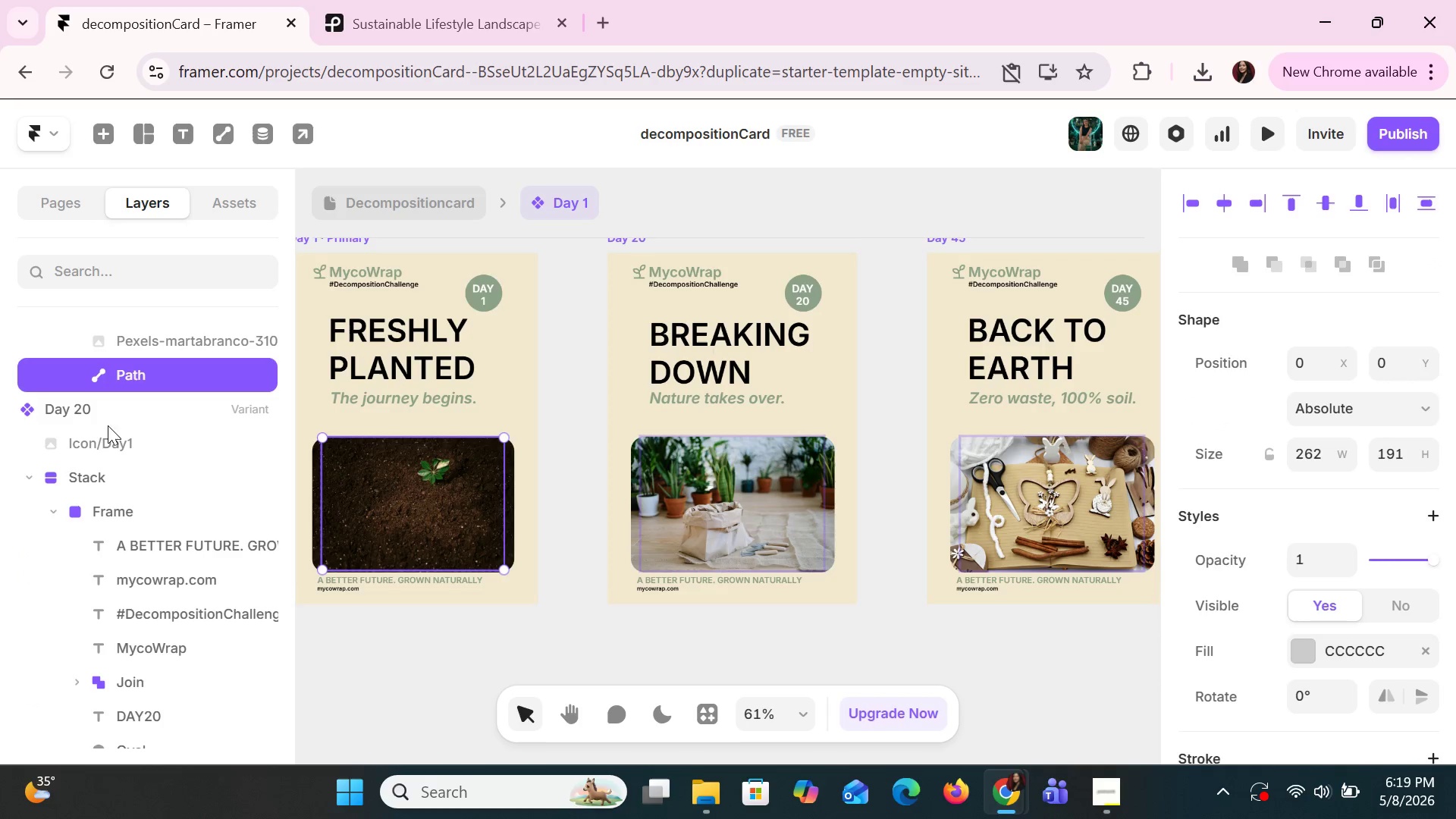 
left_click([104, 418])
 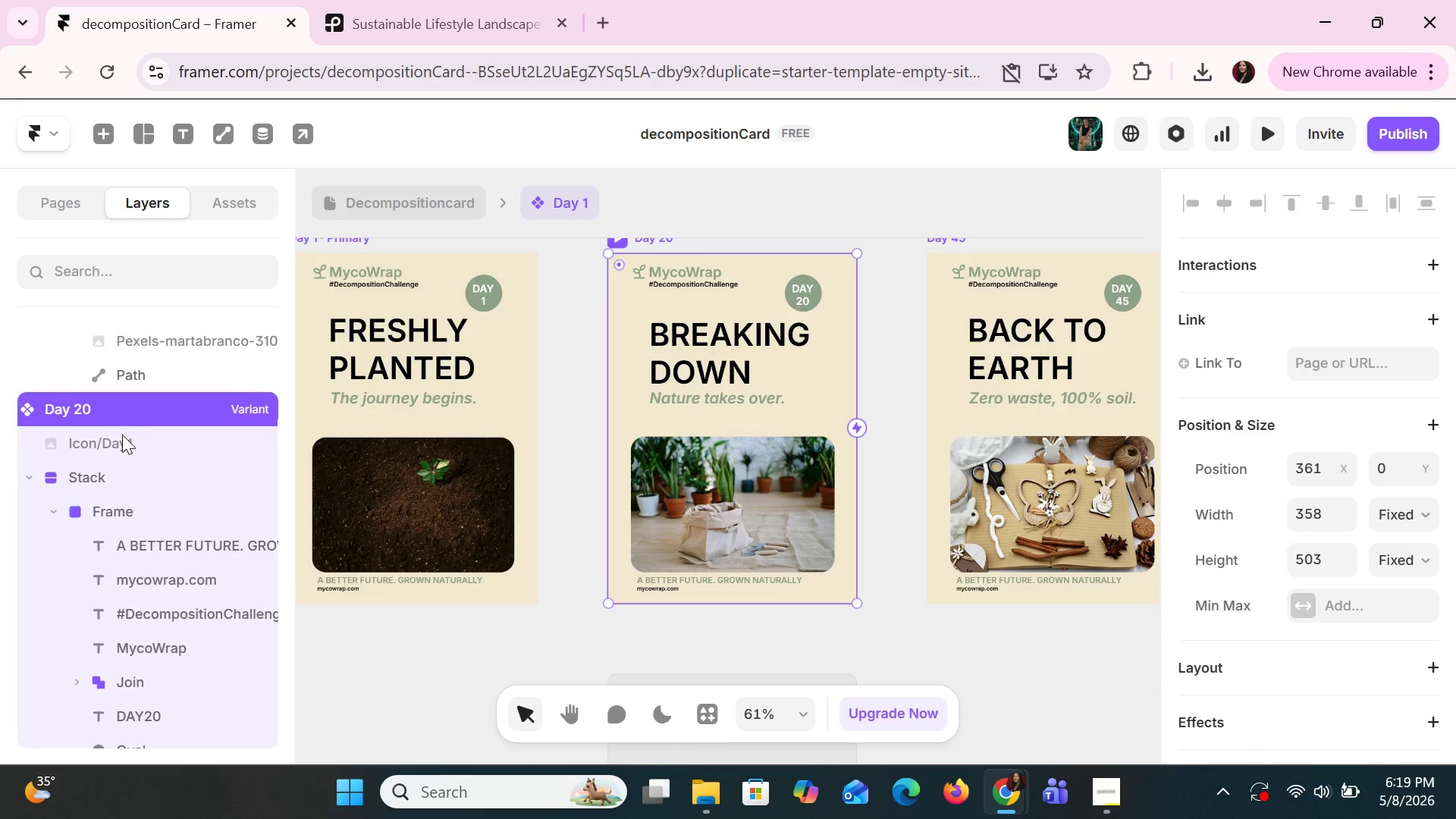 
left_click([126, 447])
 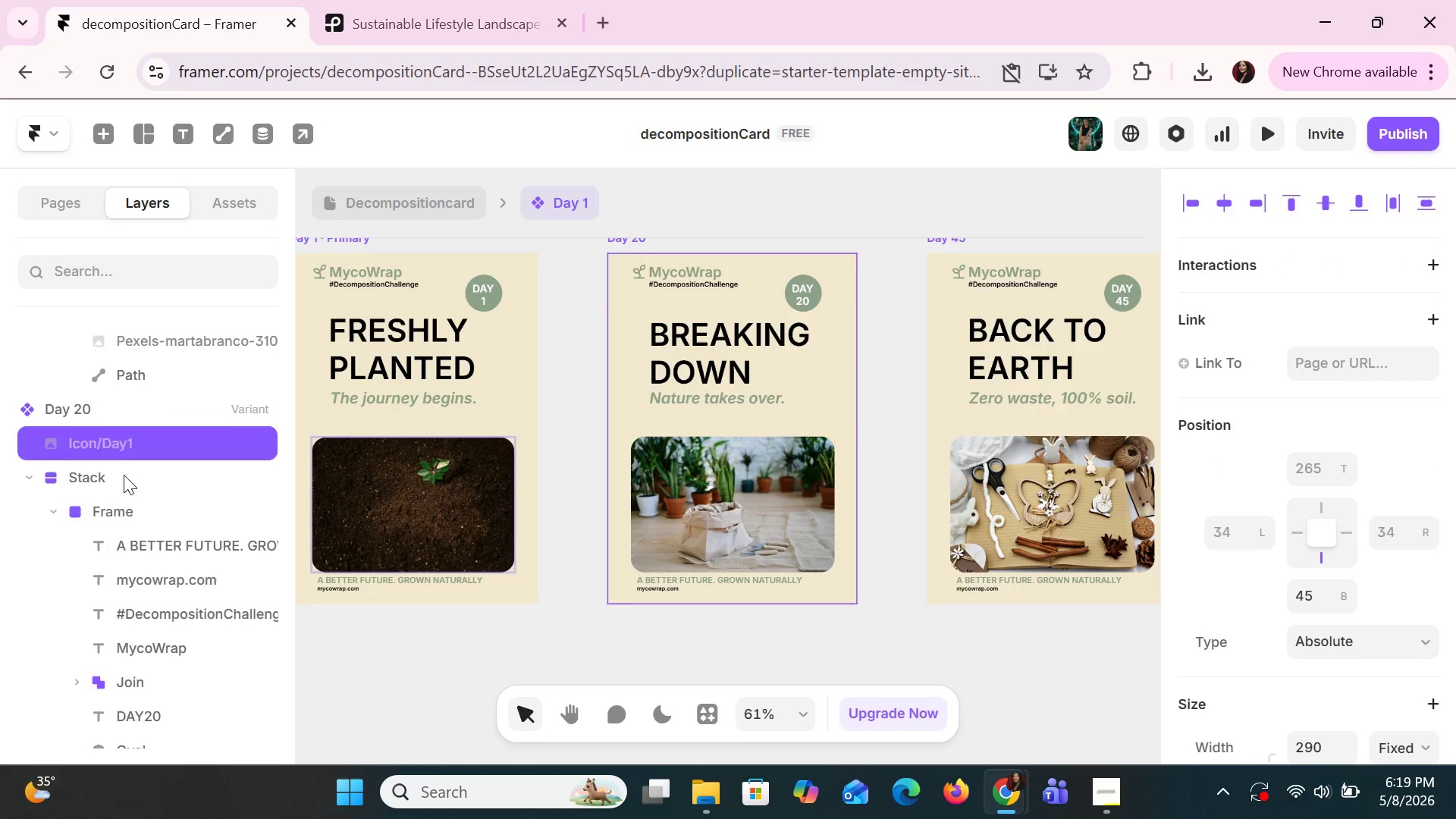 
left_click([124, 475])
 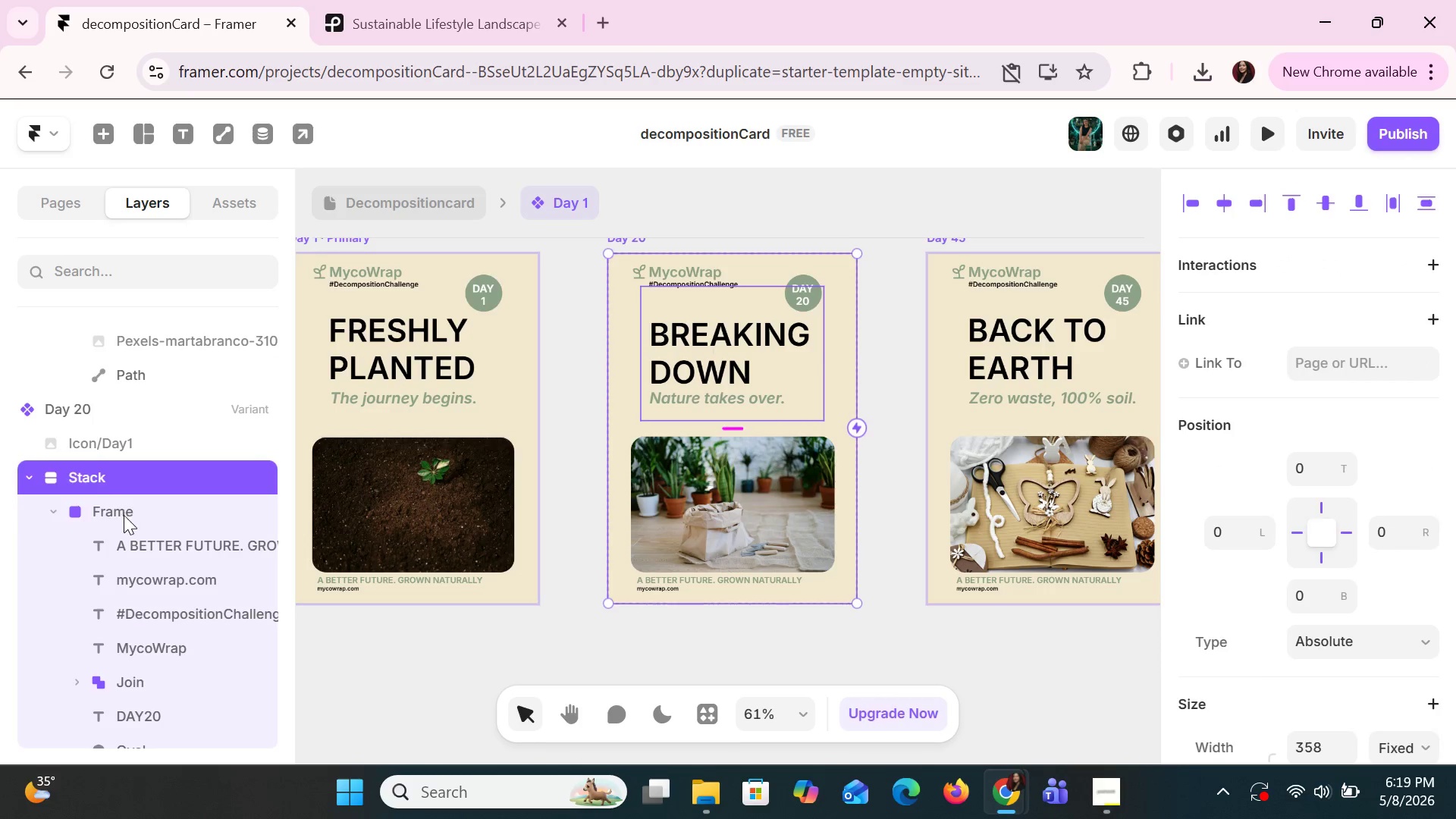 
left_click([124, 515])
 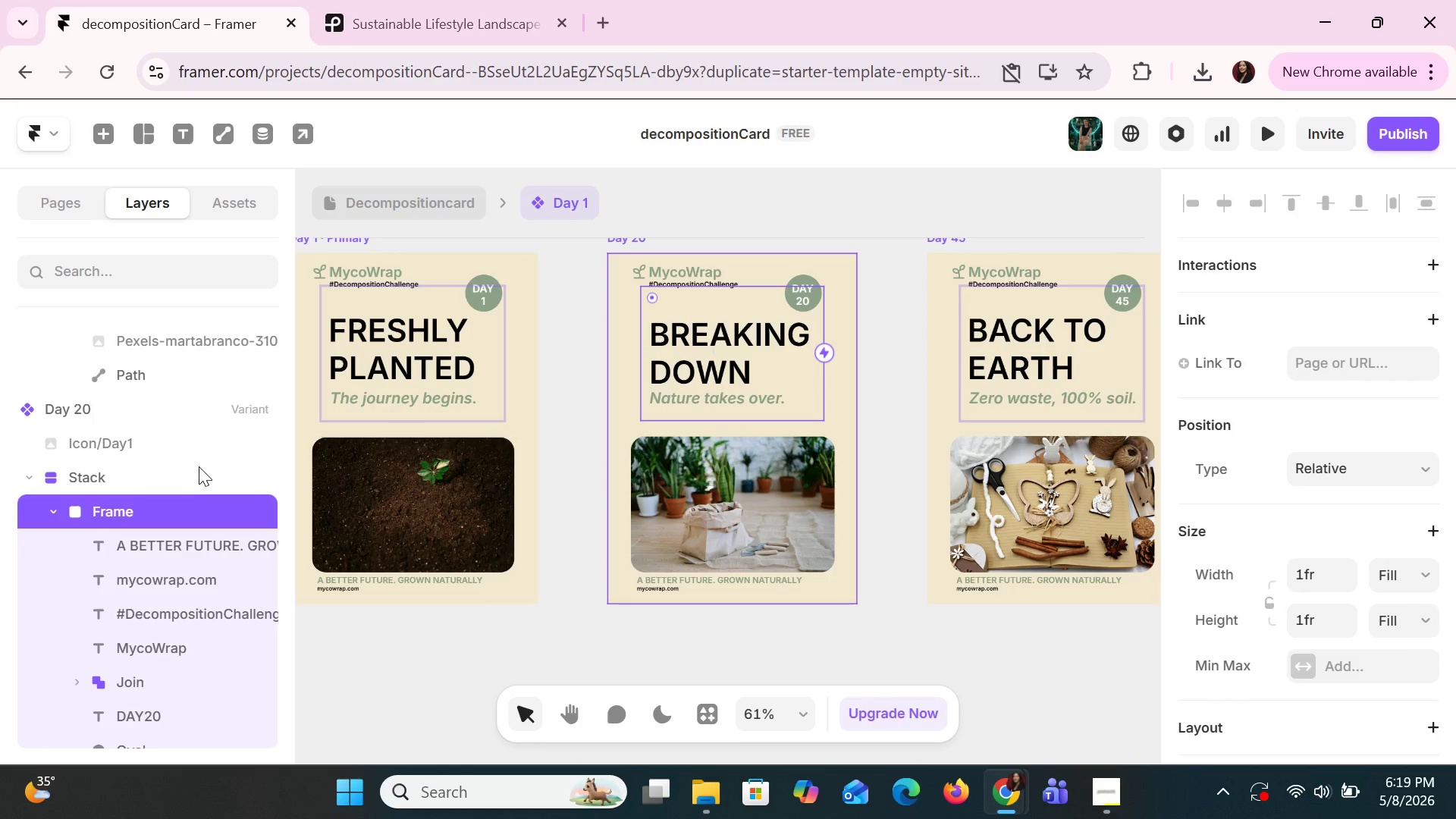 
scroll: coordinate [165, 497], scroll_direction: down, amount: 2.0
 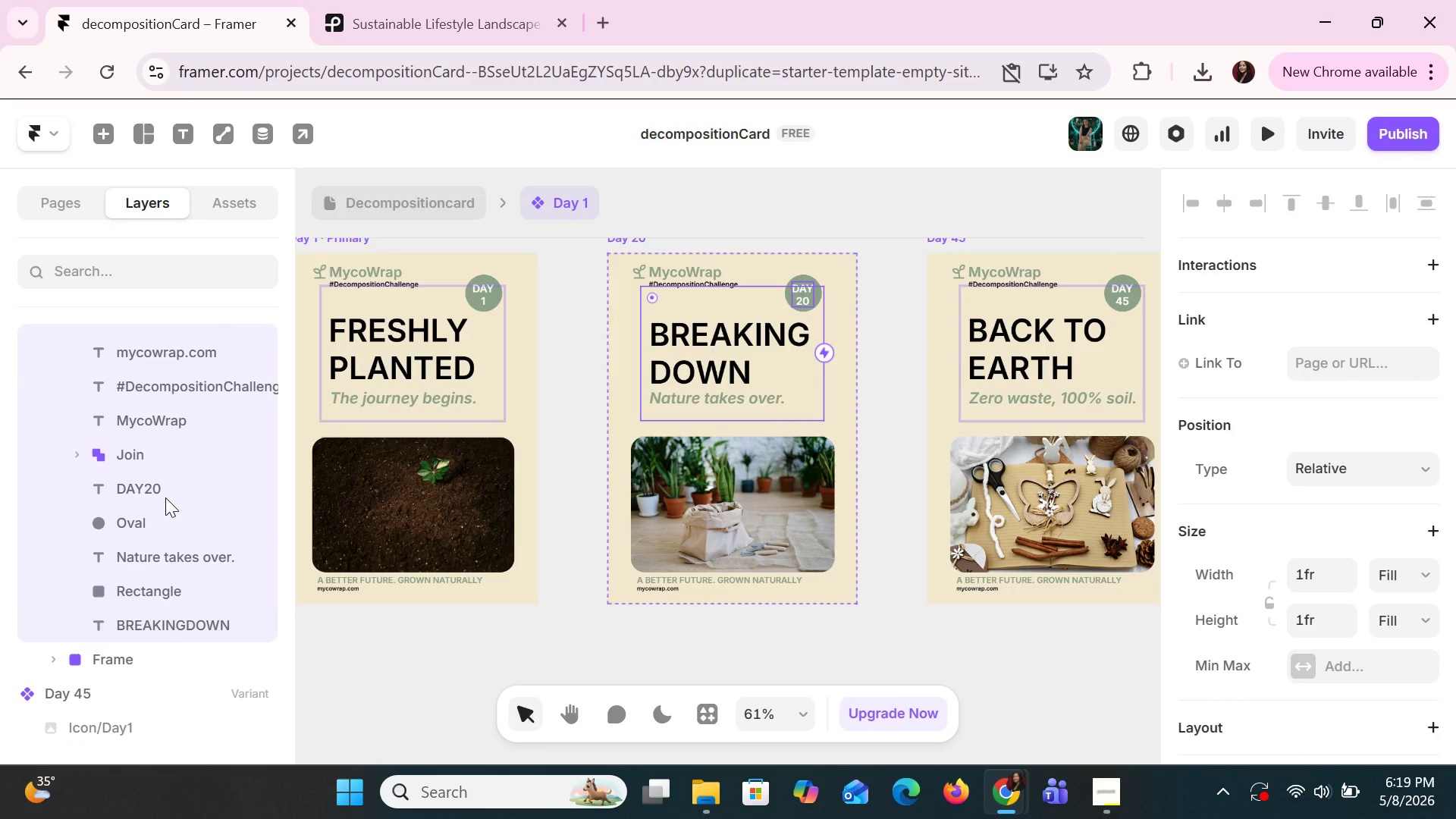 
mouse_move([174, 463])
 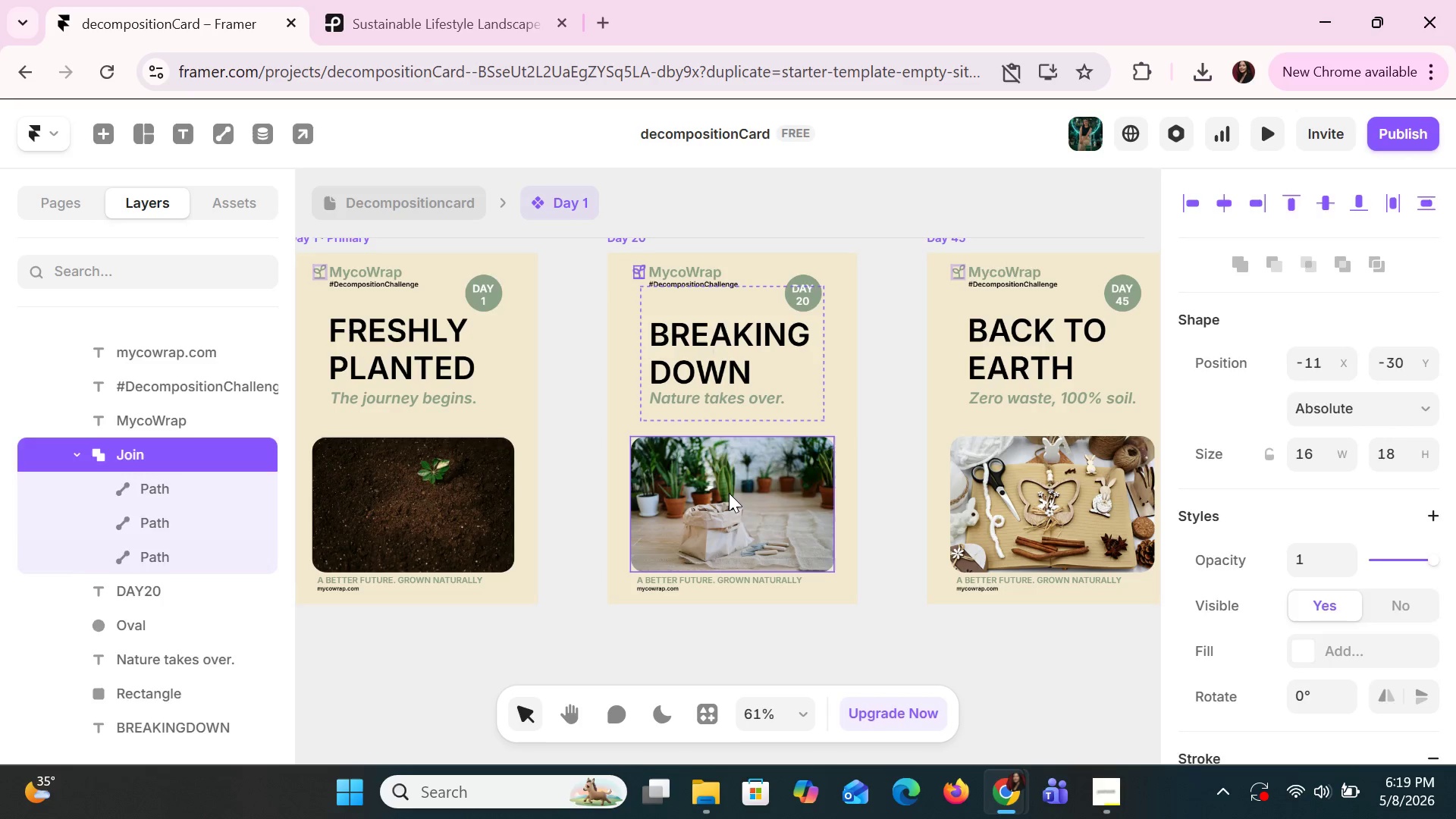 
left_click([729, 493])
 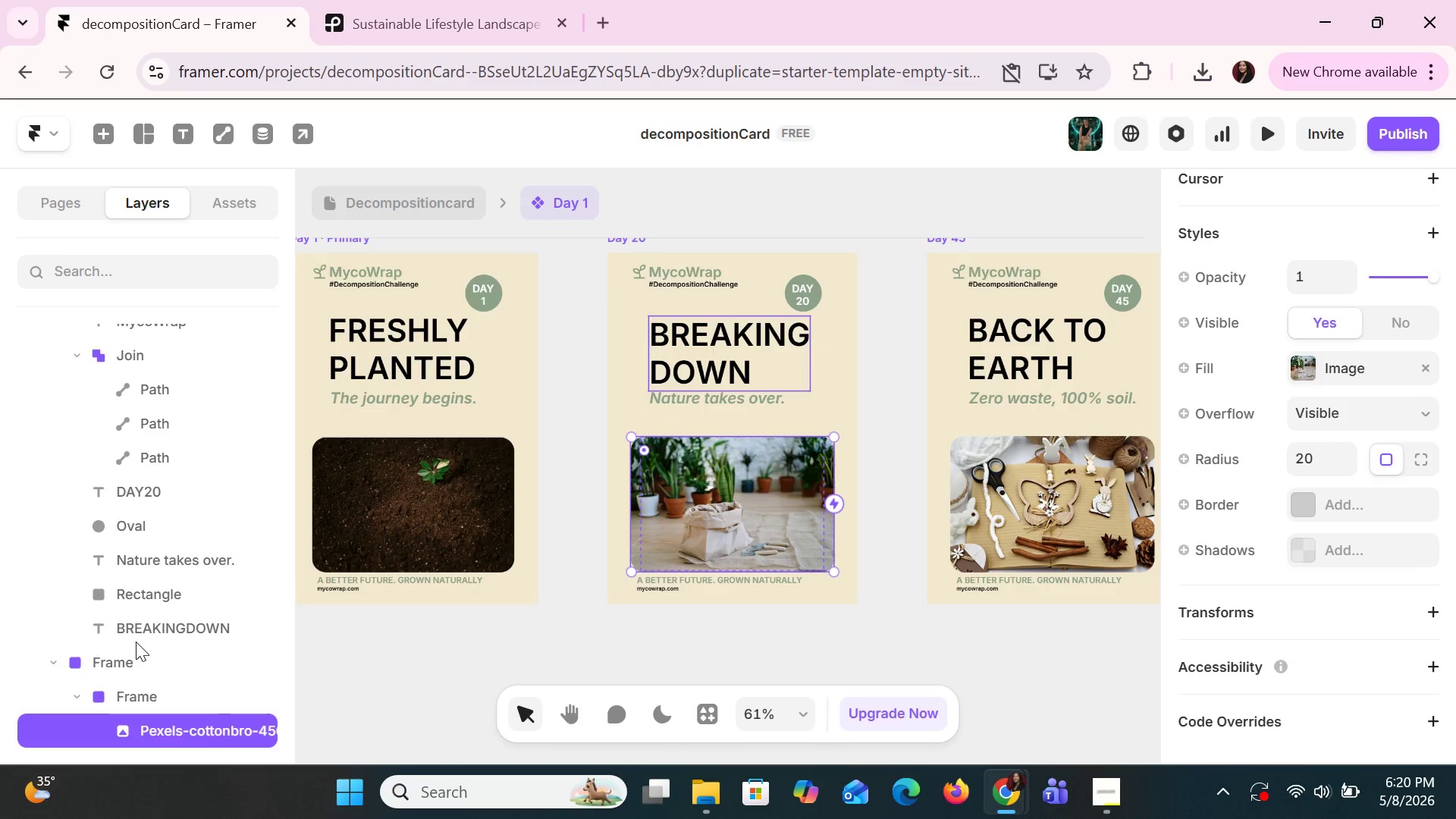 
scroll: coordinate [136, 643], scroll_direction: down, amount: 1.0
 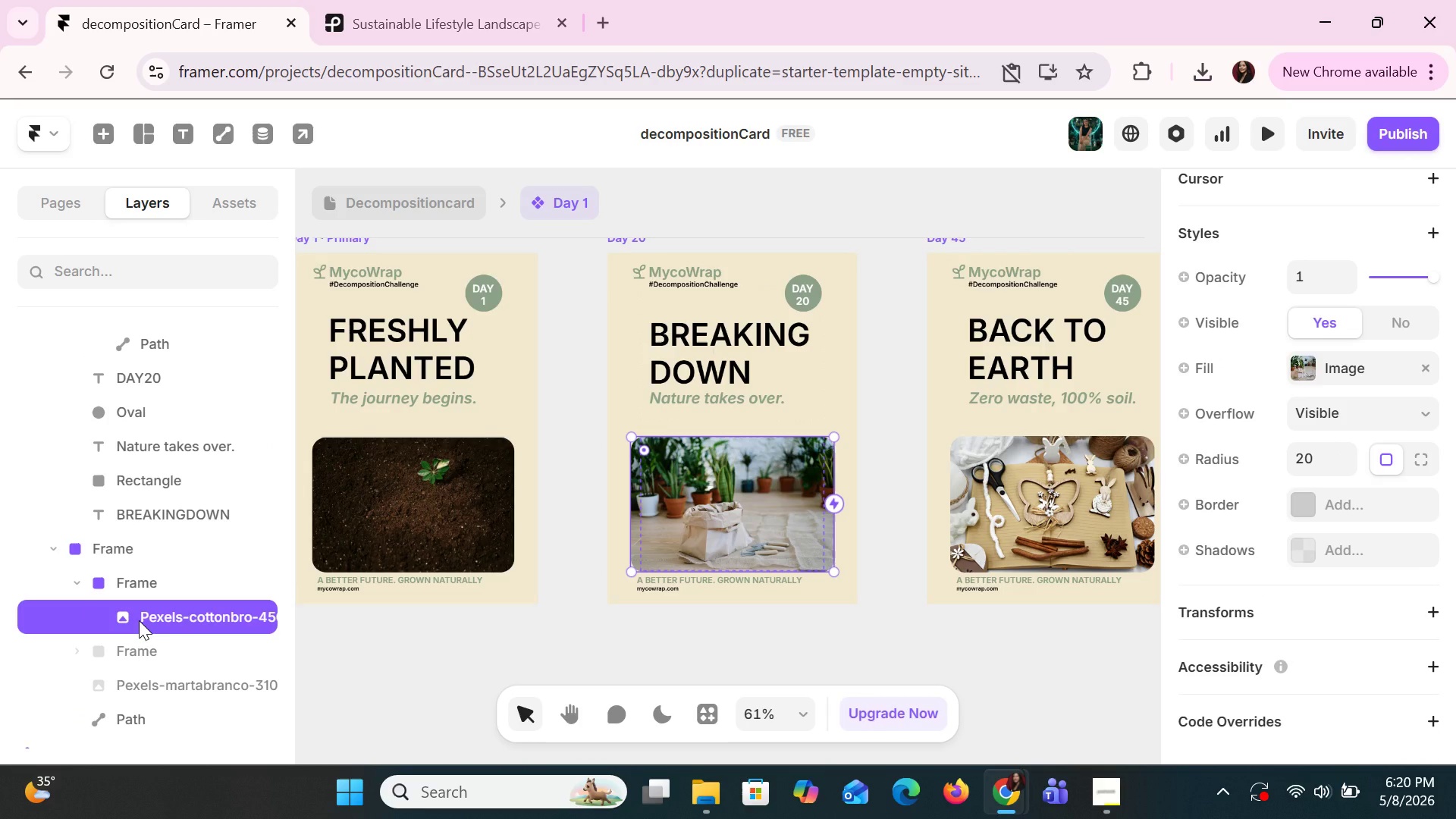 
double_click([139, 620])
 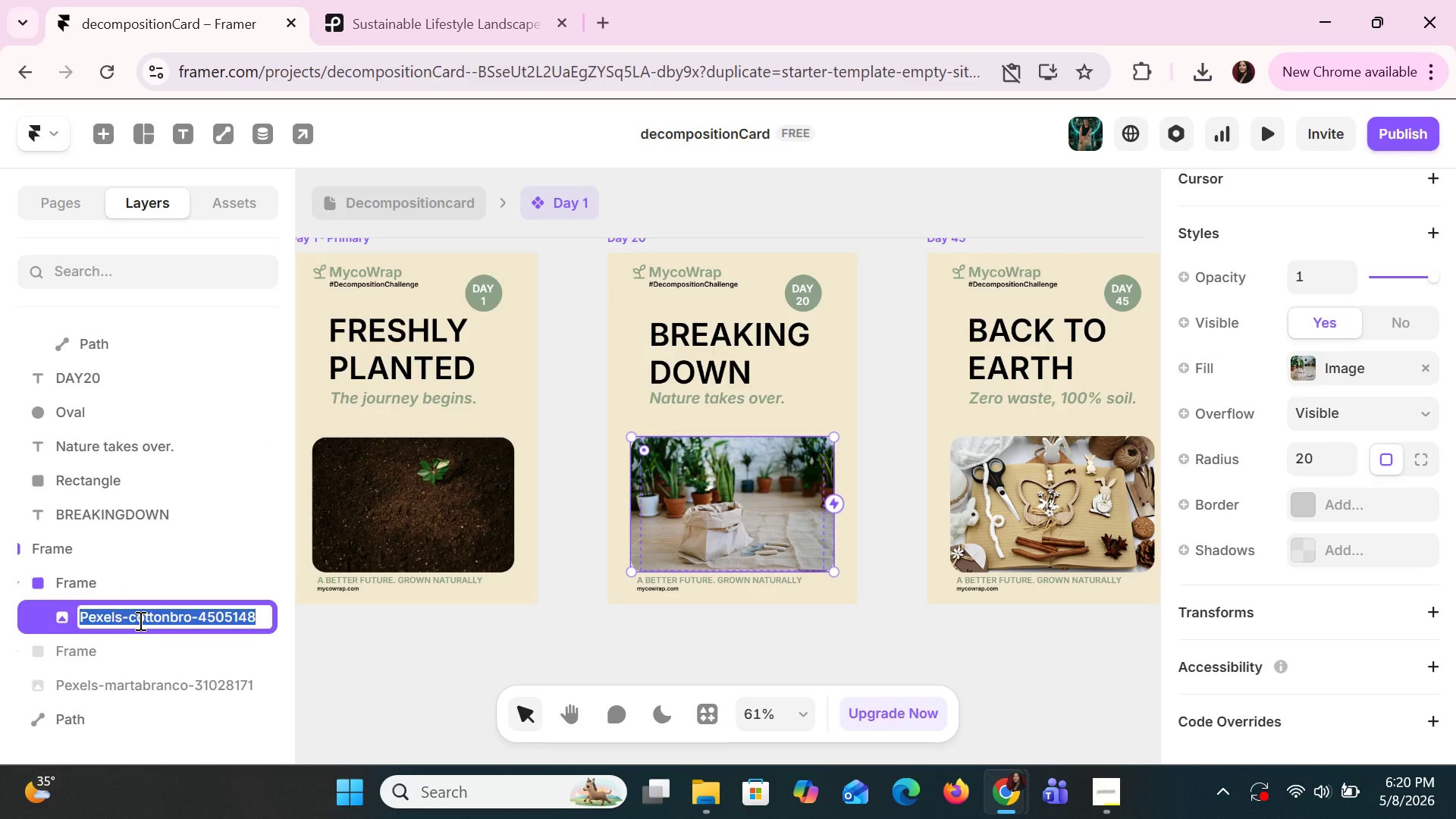 
type(Icon/Day20)
 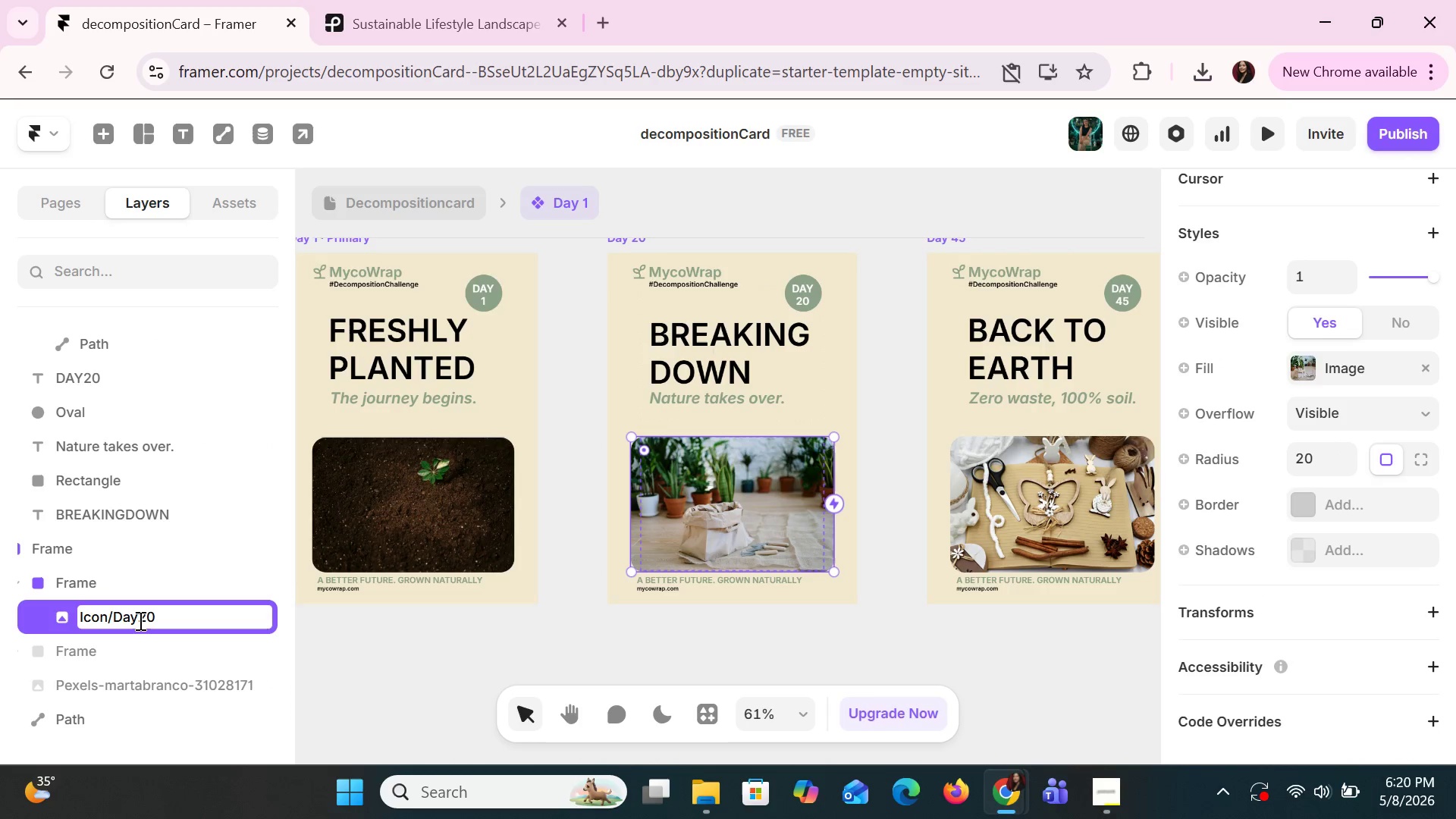 
left_click([143, 623])
 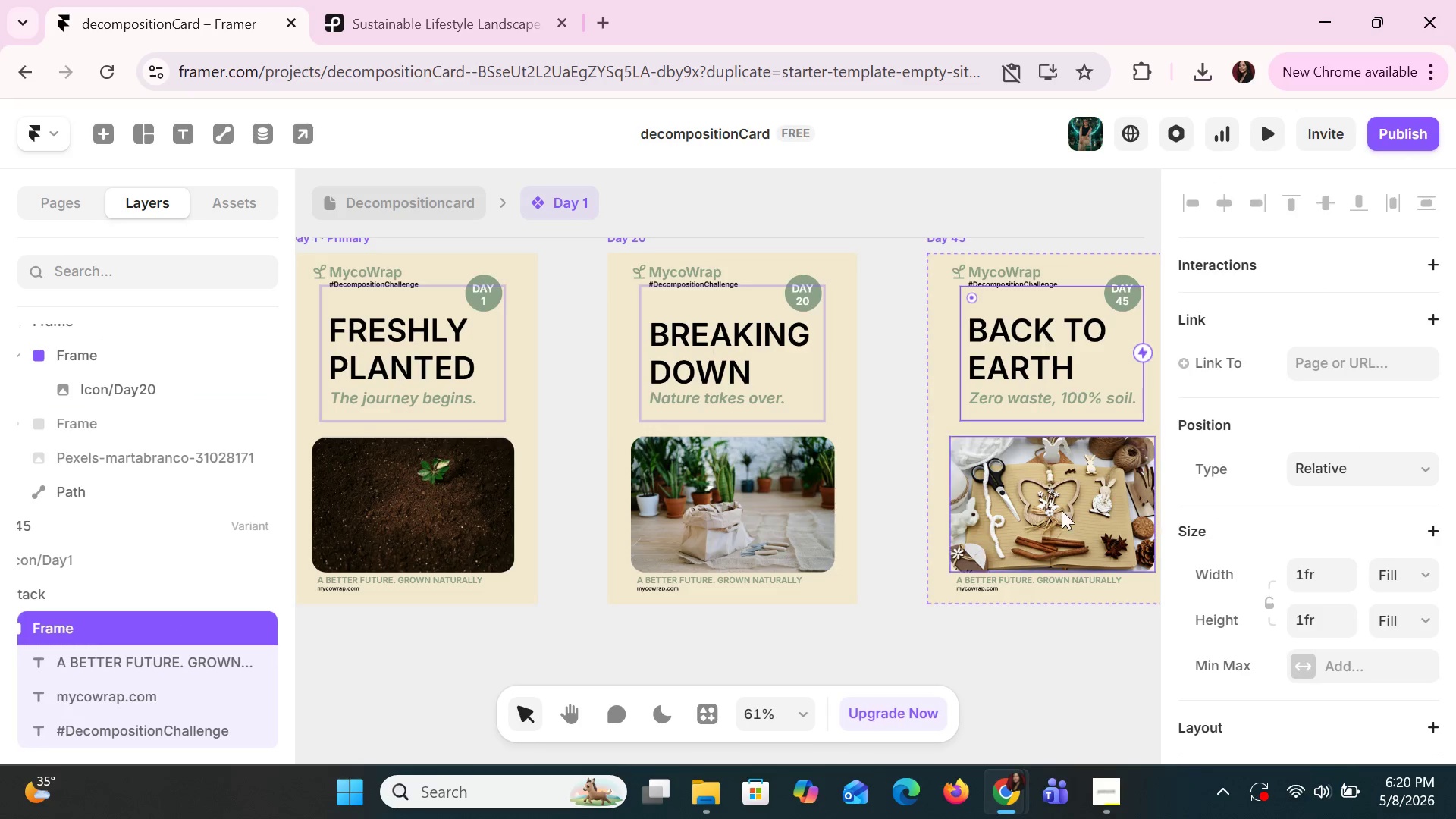 
scroll: coordinate [143, 623], scroll_direction: down, amount: 2.0
 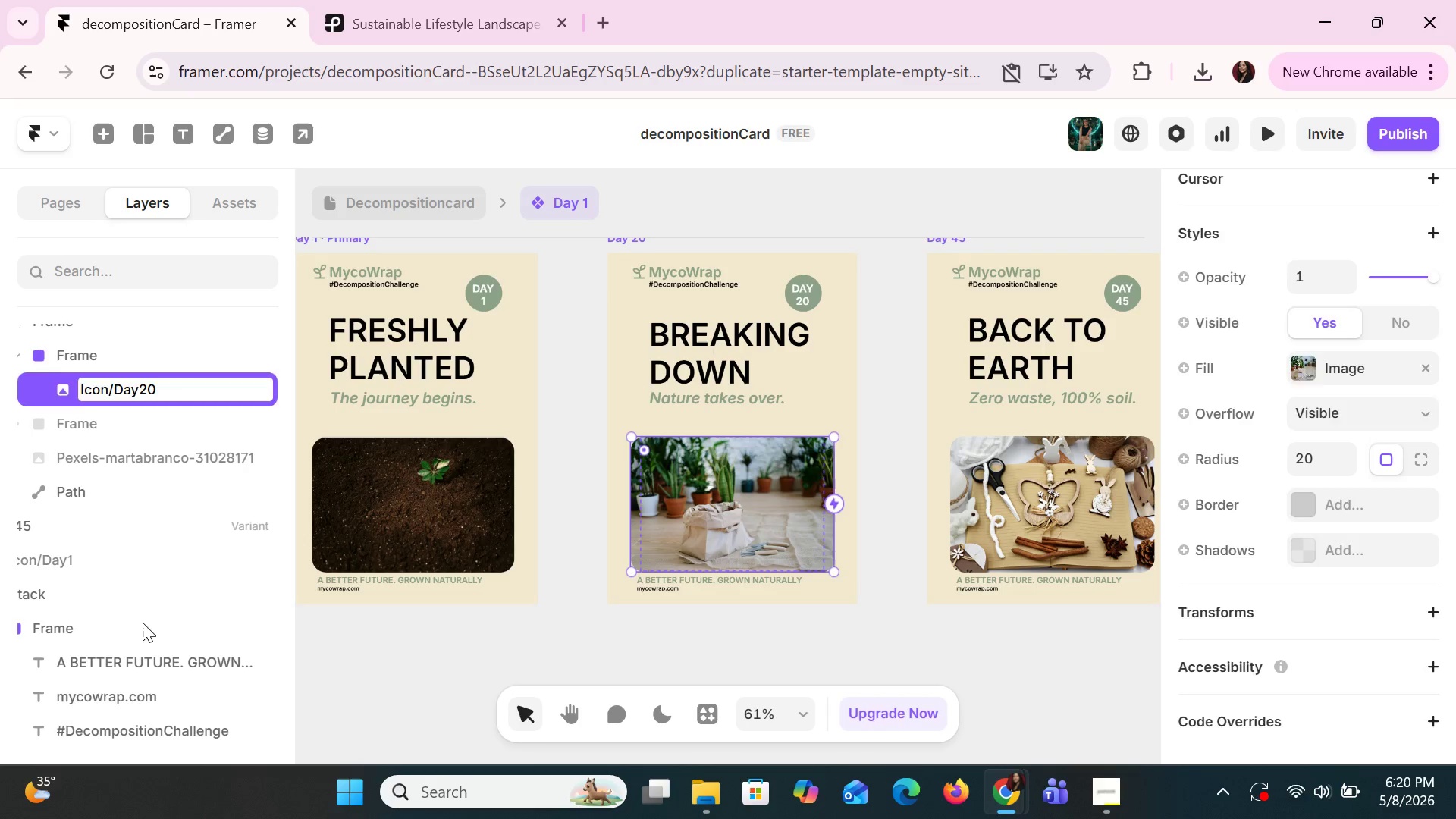 
left_click([1062, 509])
 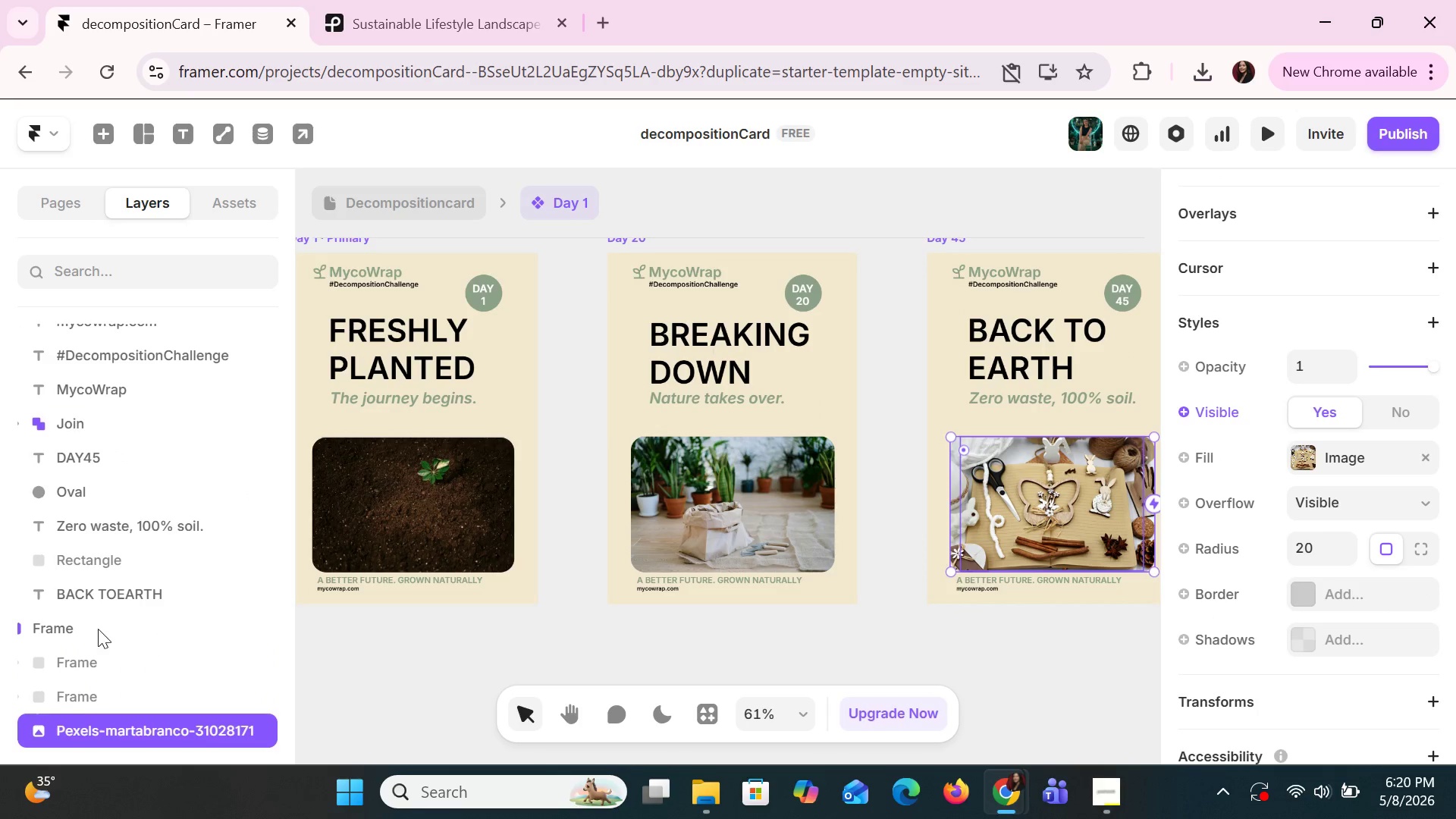 
scroll: coordinate [98, 627], scroll_direction: down, amount: 2.0
 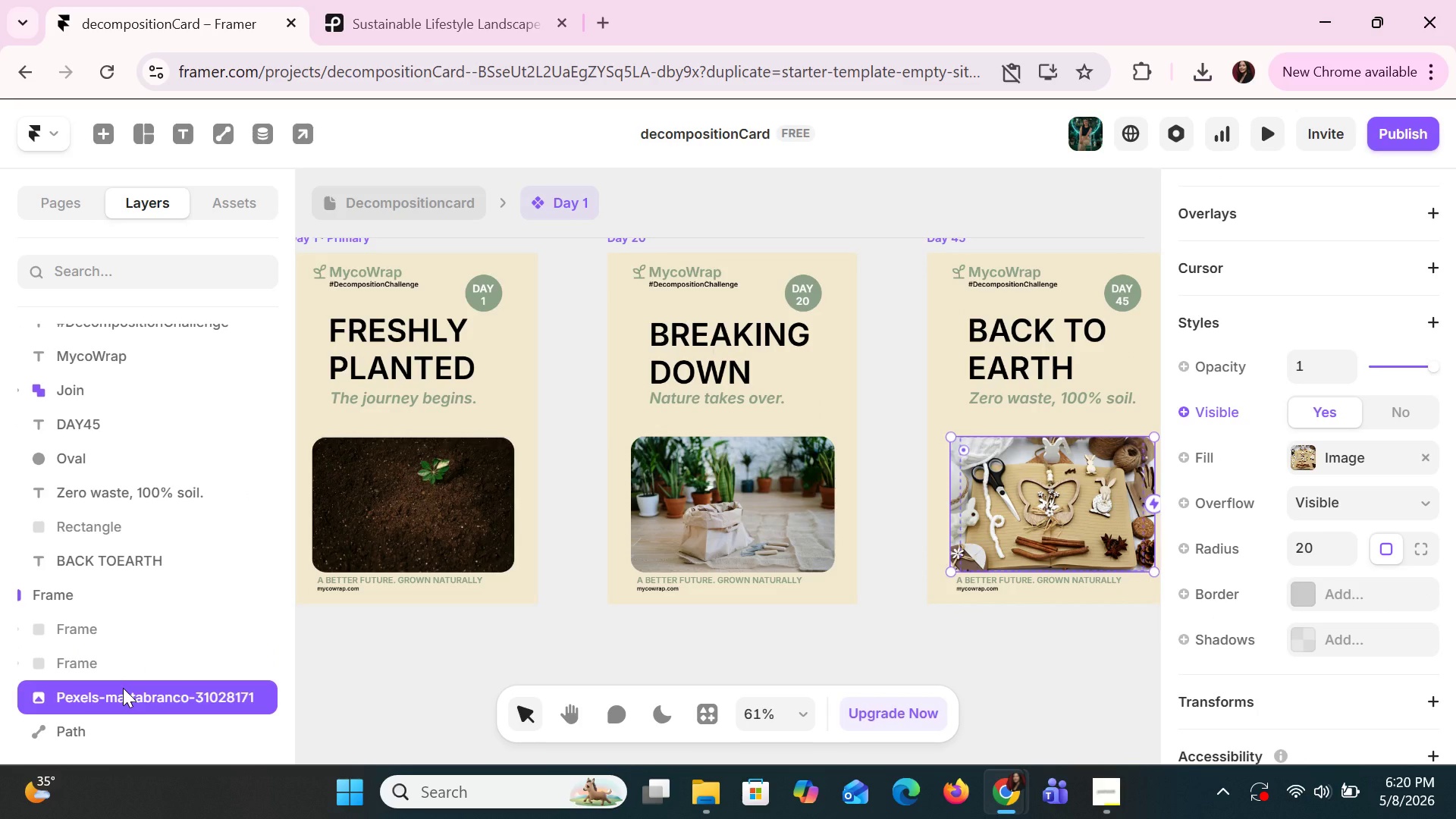 
double_click([123, 688])
 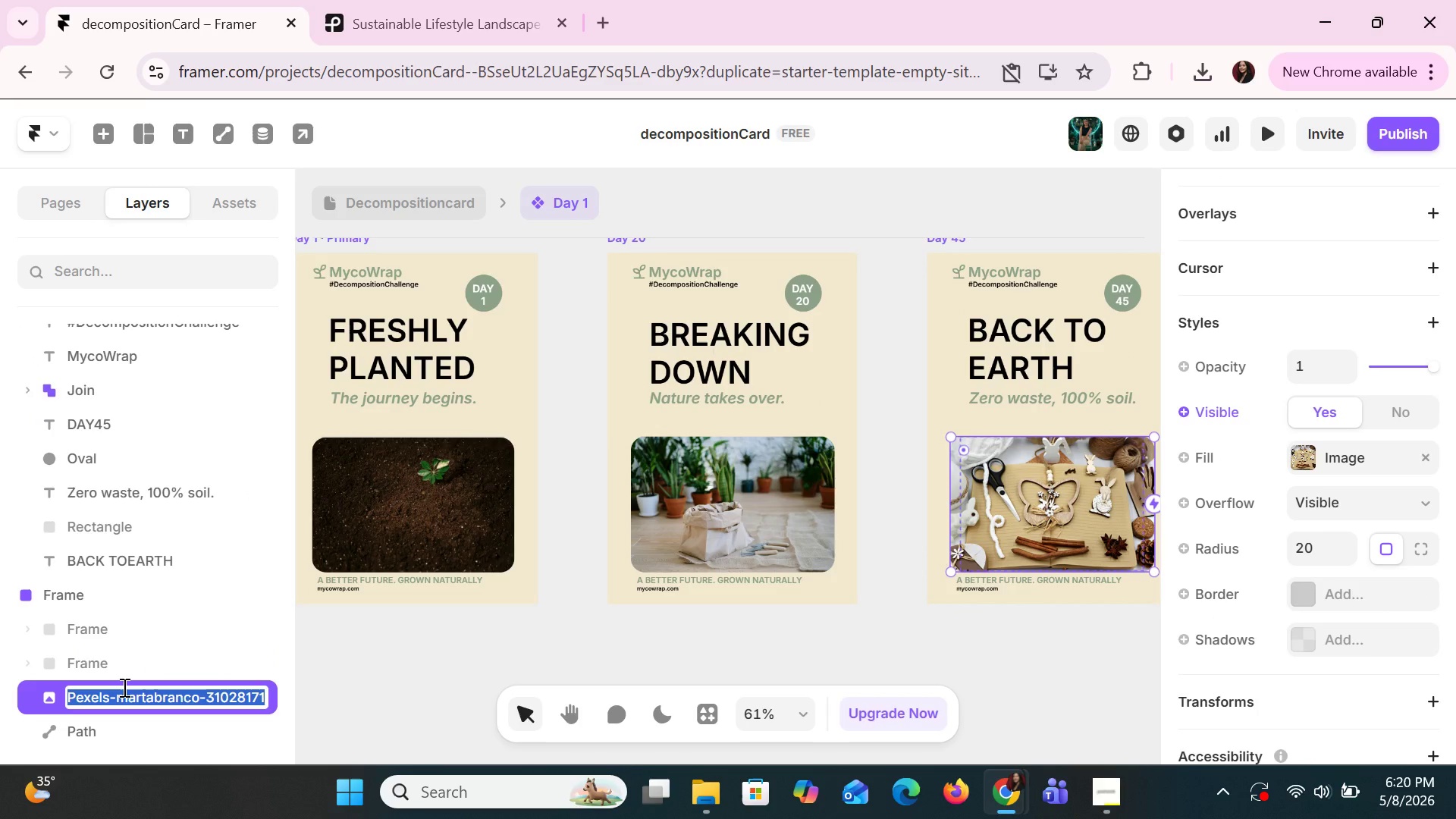 
hold_key(key=CapsLock, duration=0.44)
 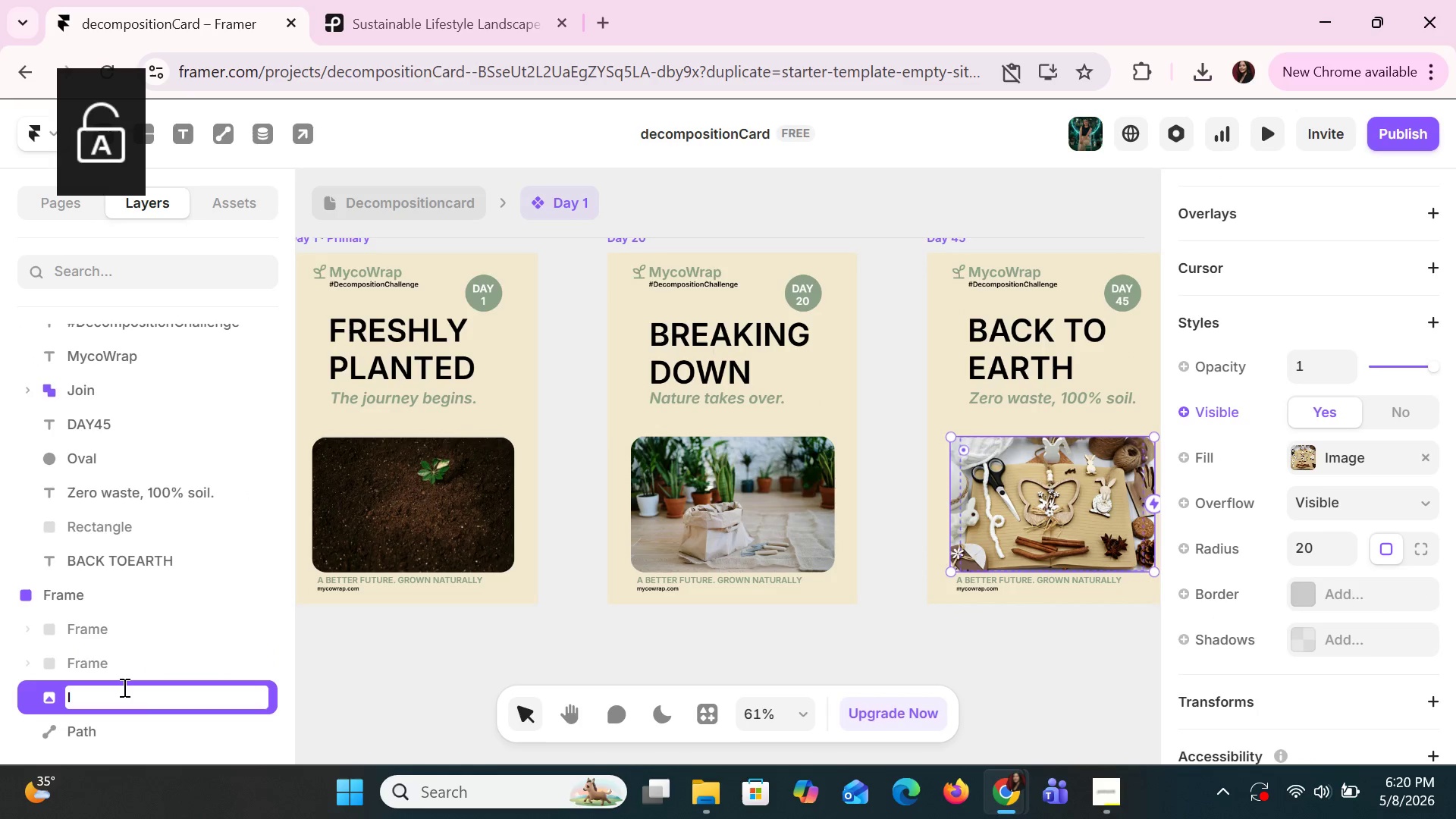 
type(Icon/Dy5)
key(Backspace)
key(Backspace)
type(ay45)
 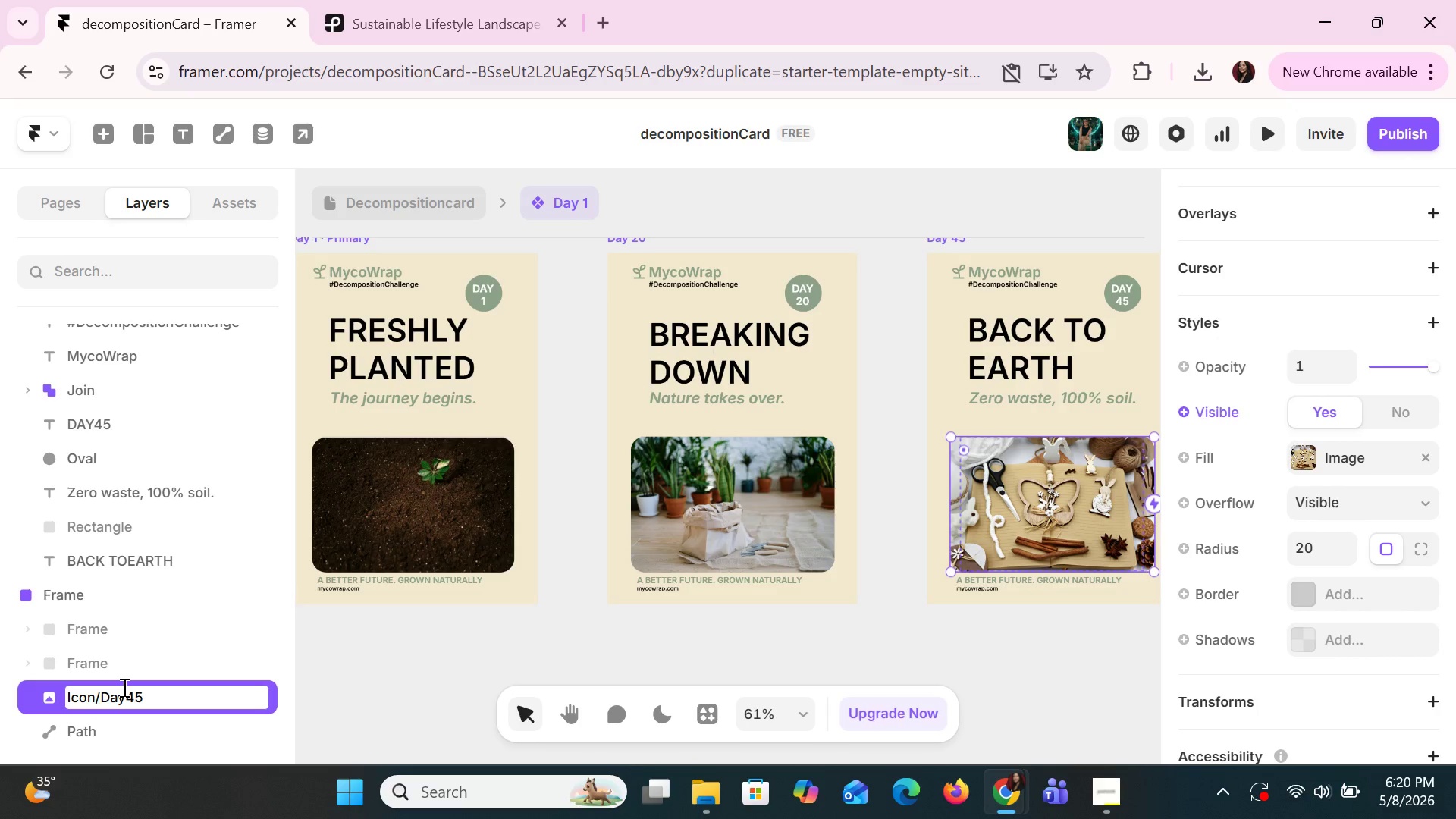 
left_click([210, 626])
 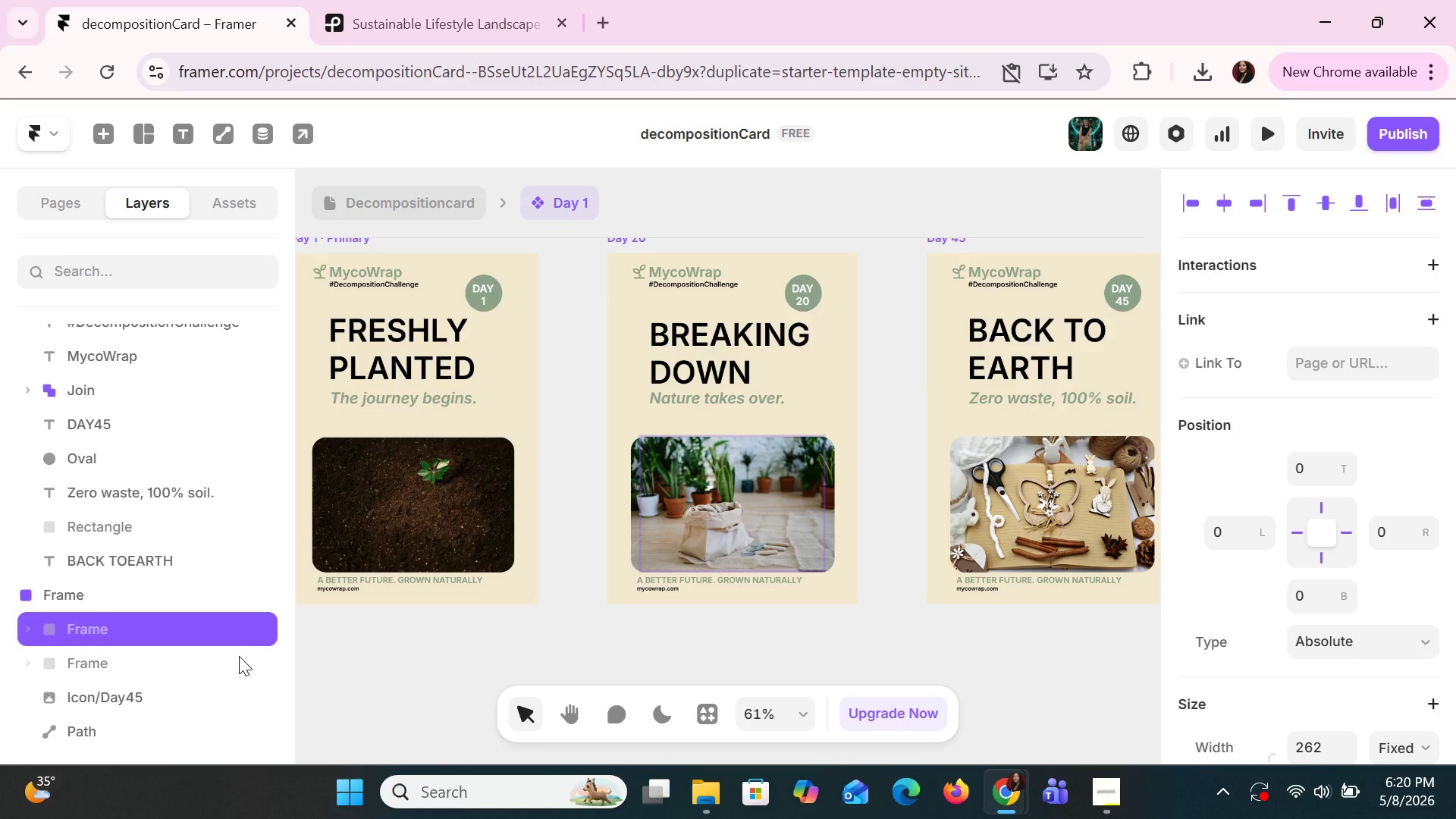 
wait(11.58)
 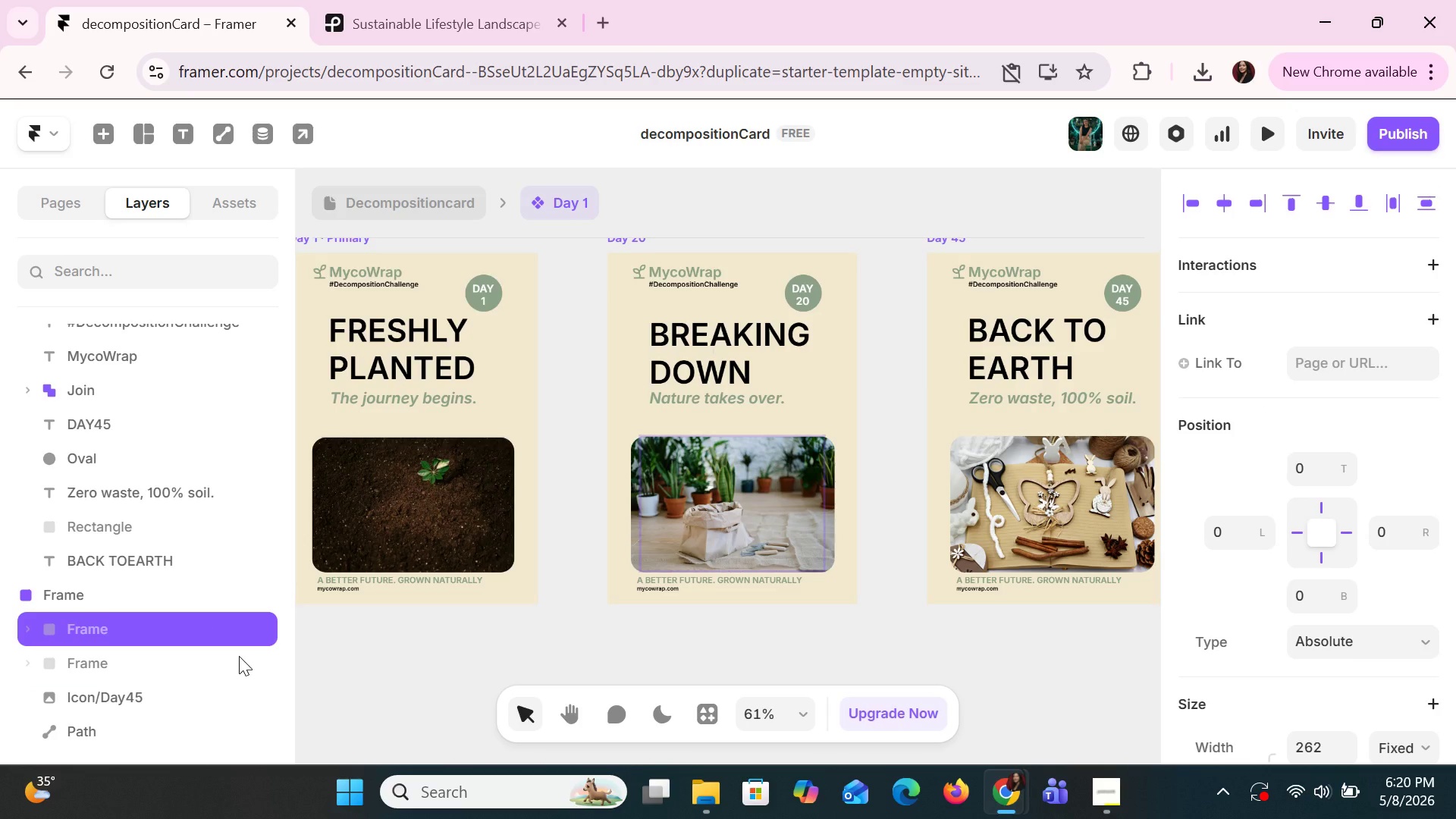 
key(ArrowUp)
 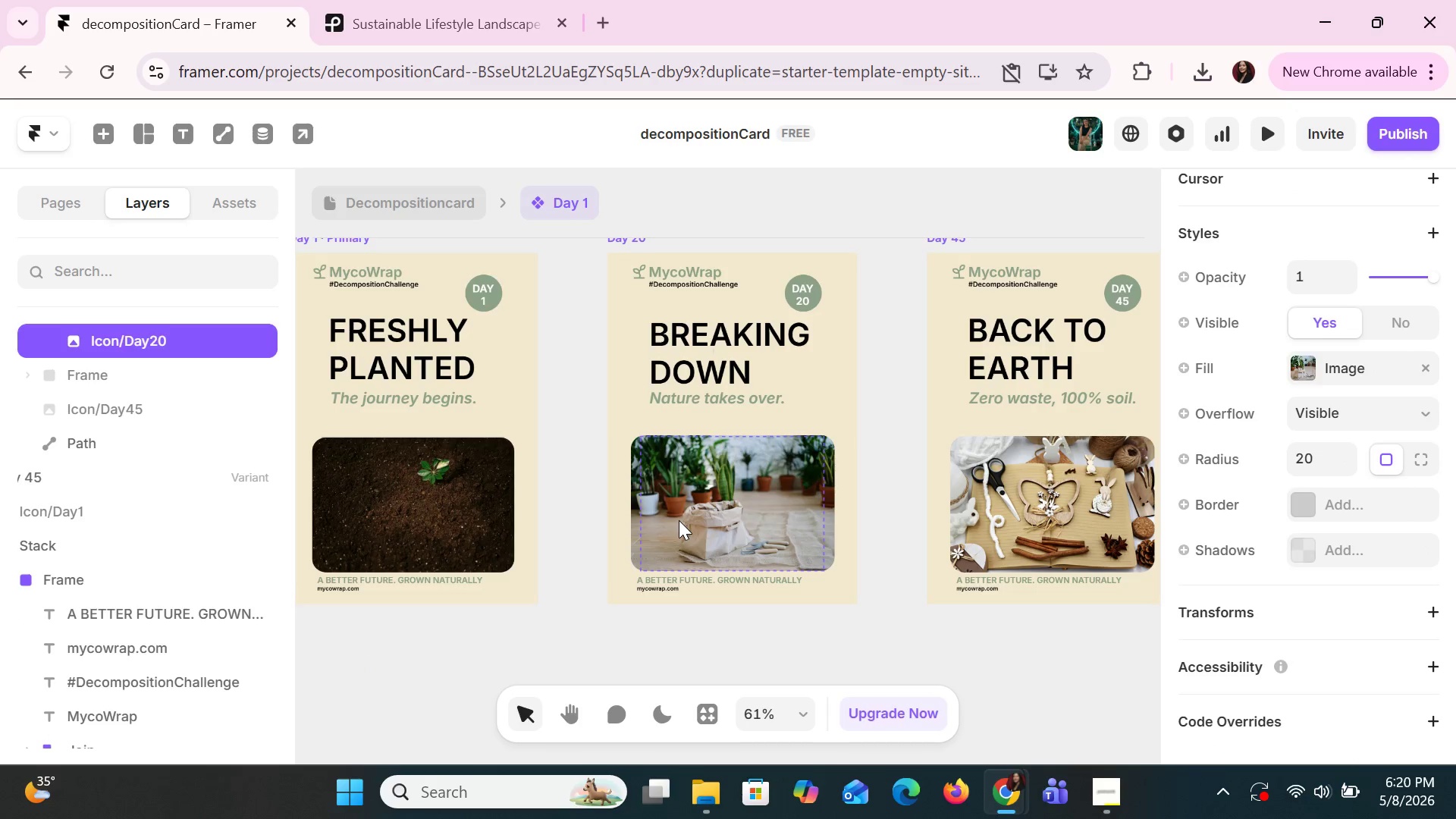 
key(ArrowUp)
 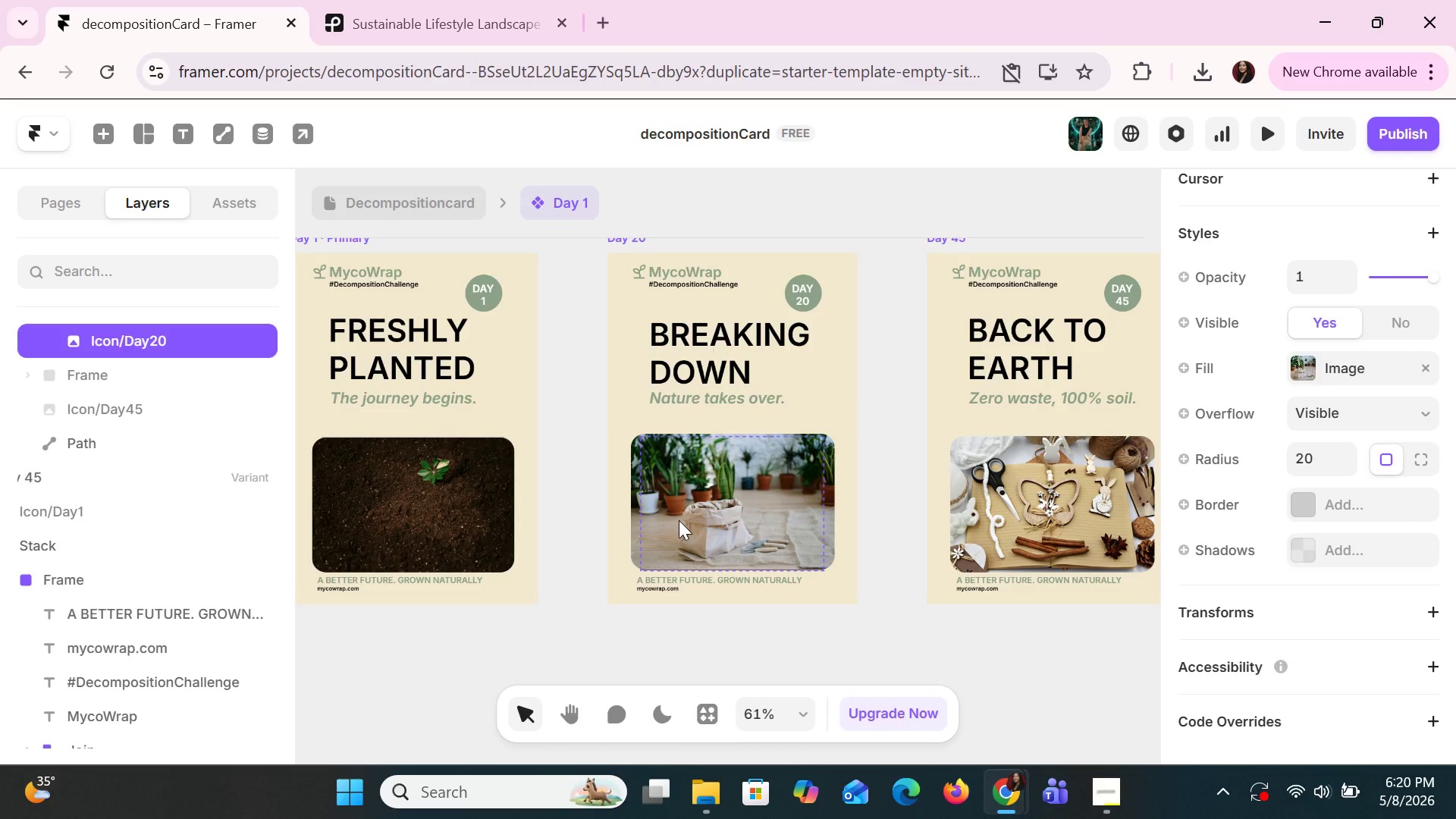 
key(ArrowUp)